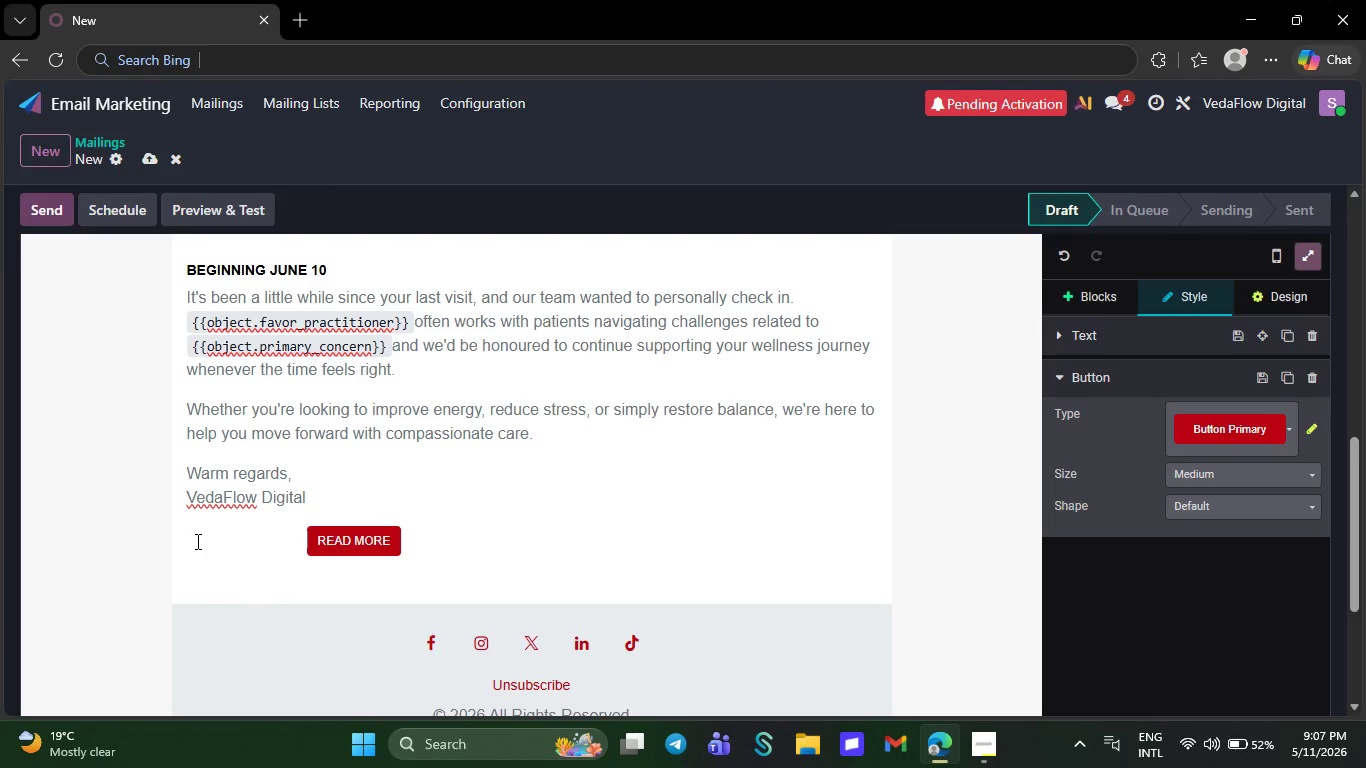 
key(Space)
 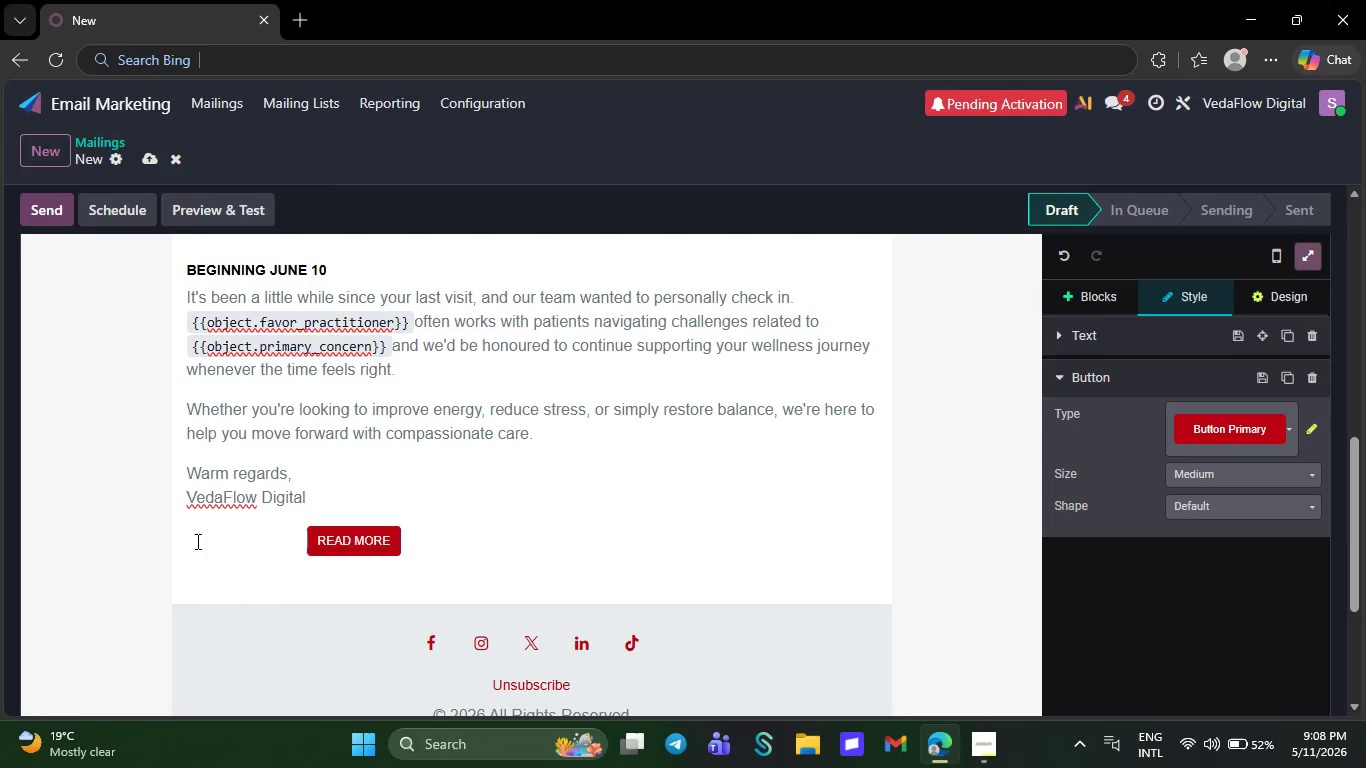 
key(Space)
 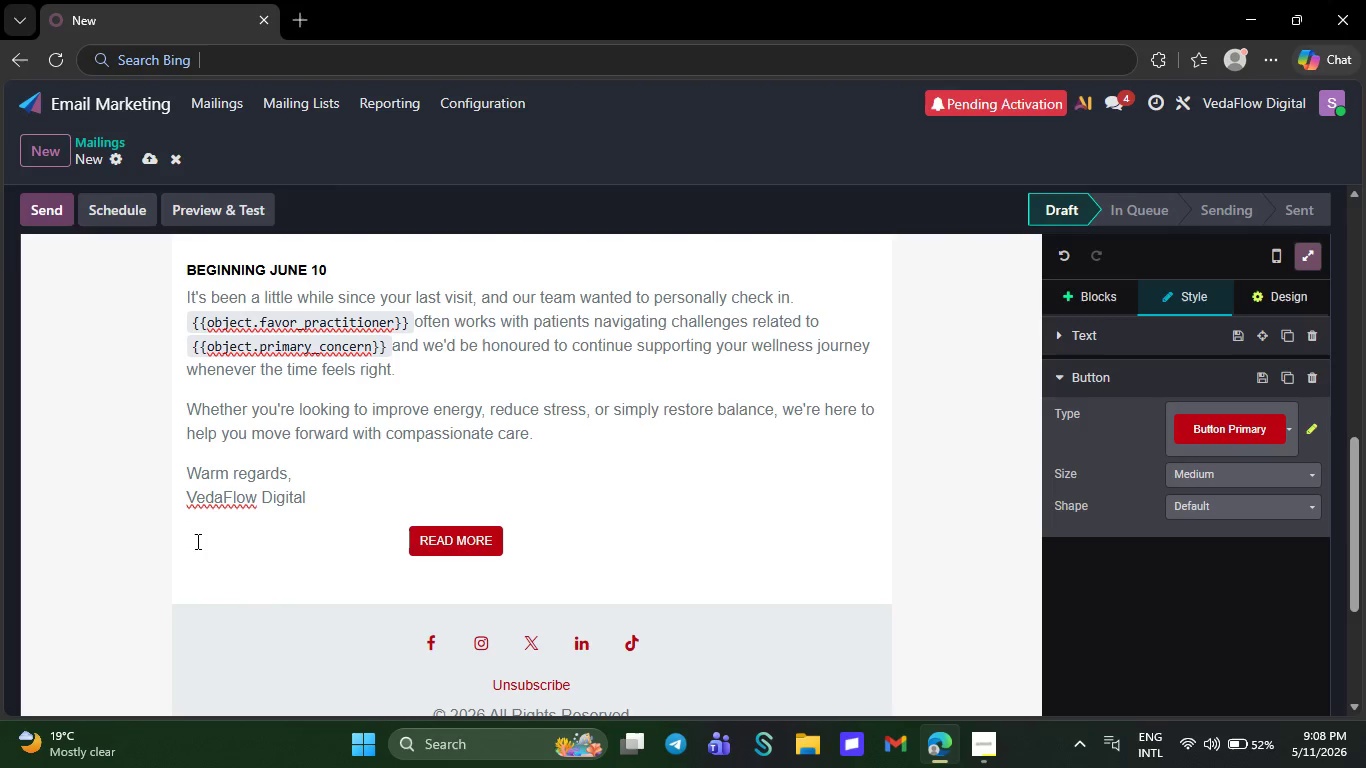 
hold_key(key=Space, duration=0.84)
 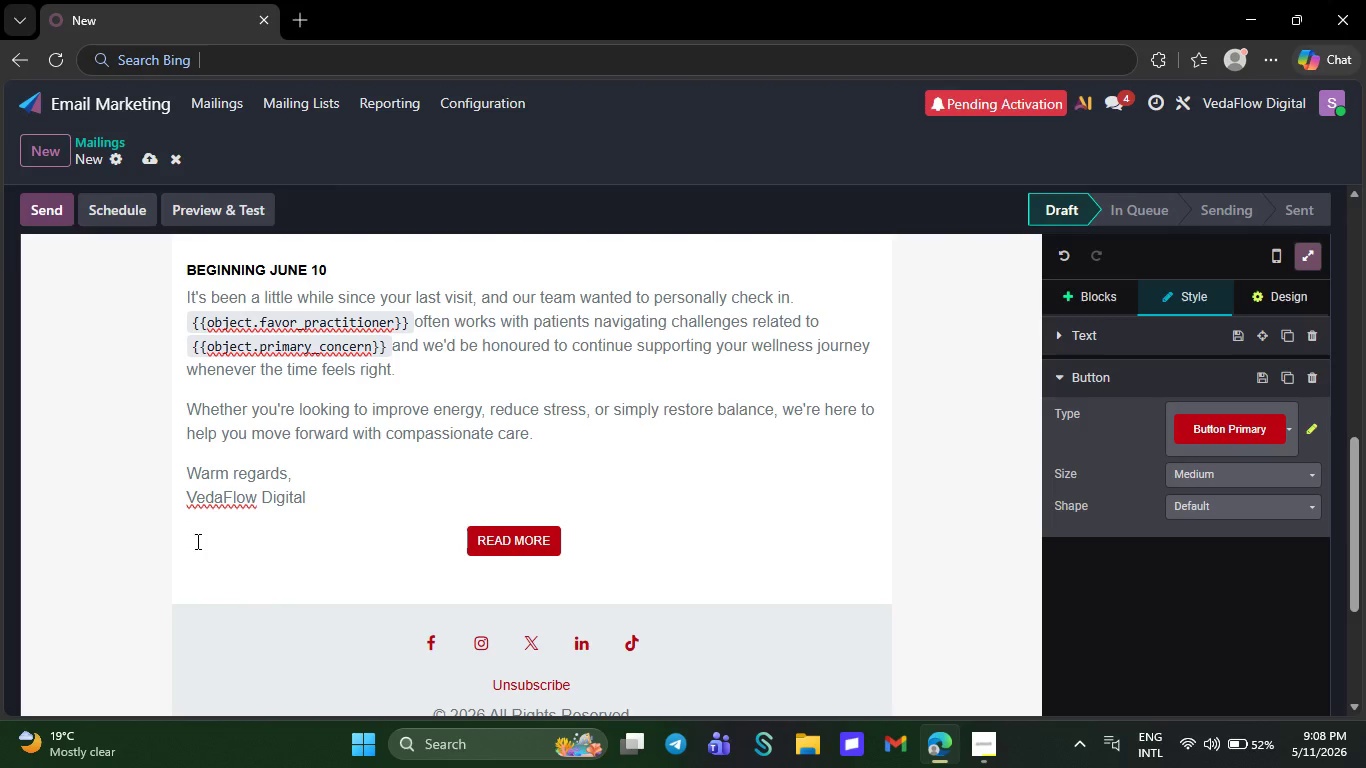 
hold_key(key=Space, duration=23.41)
 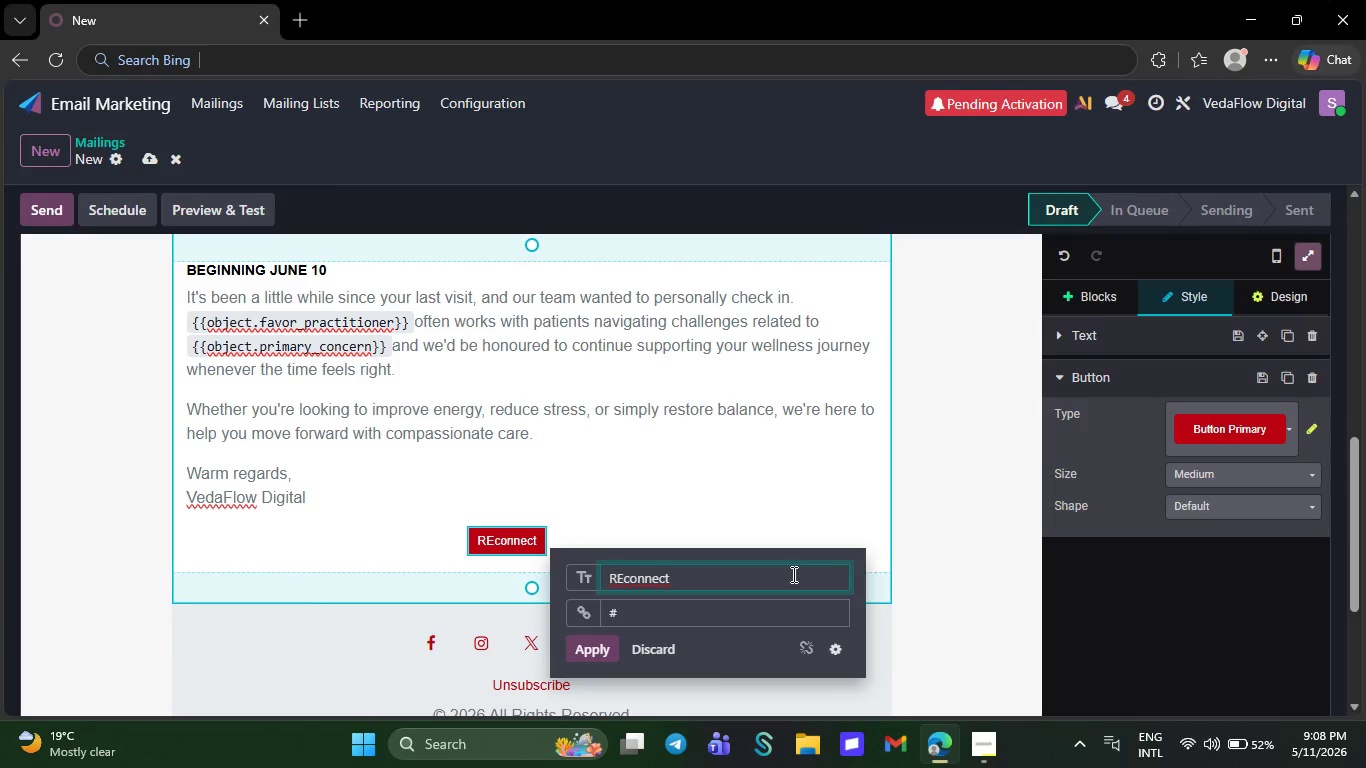 
left_click([548, 544])
 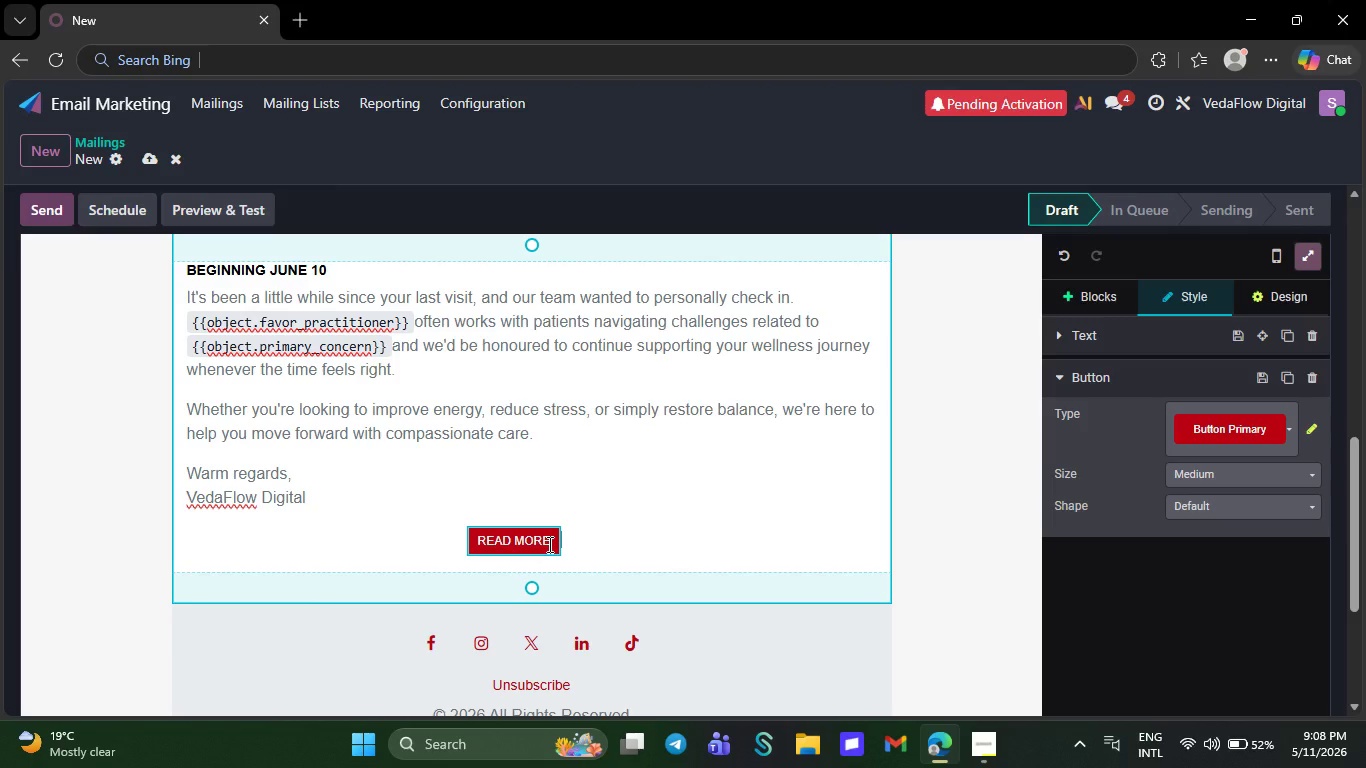 
key(ArrowLeft)
 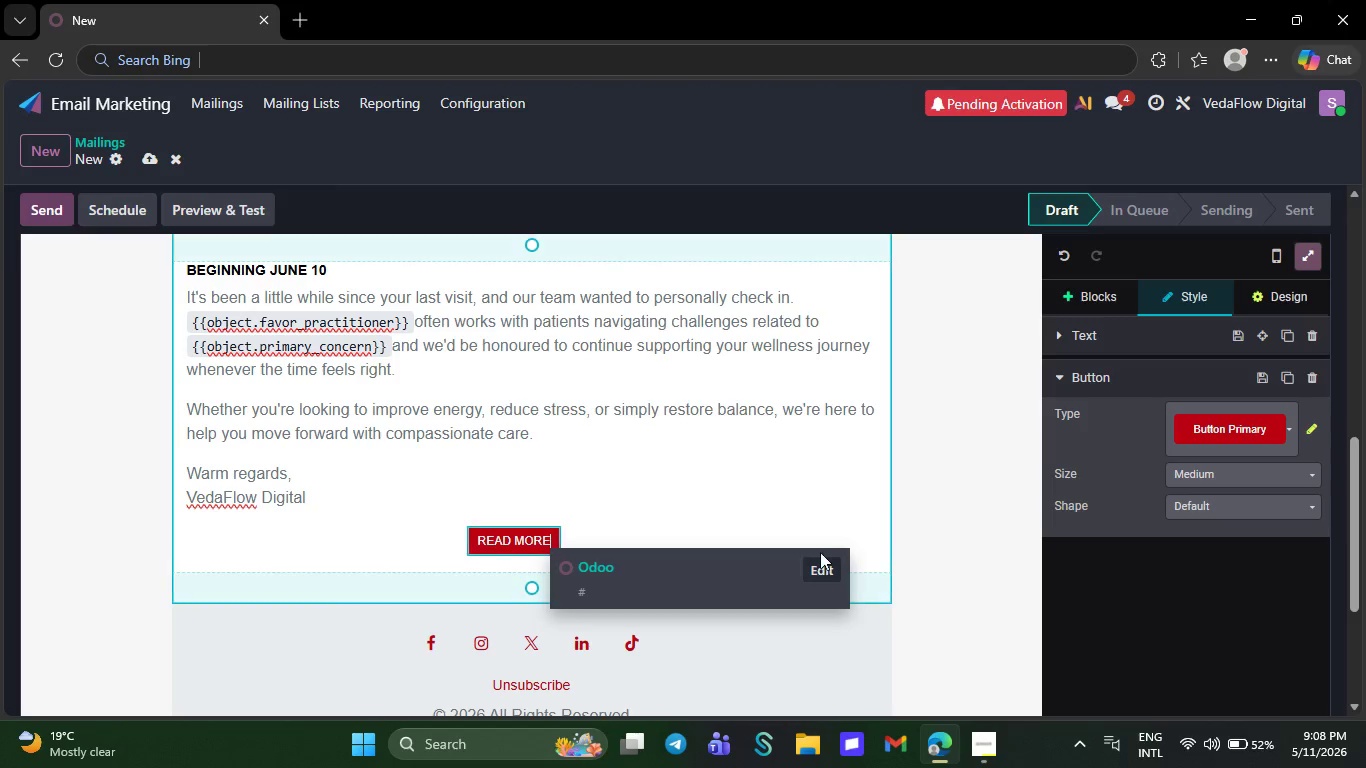 
left_click([827, 571])
 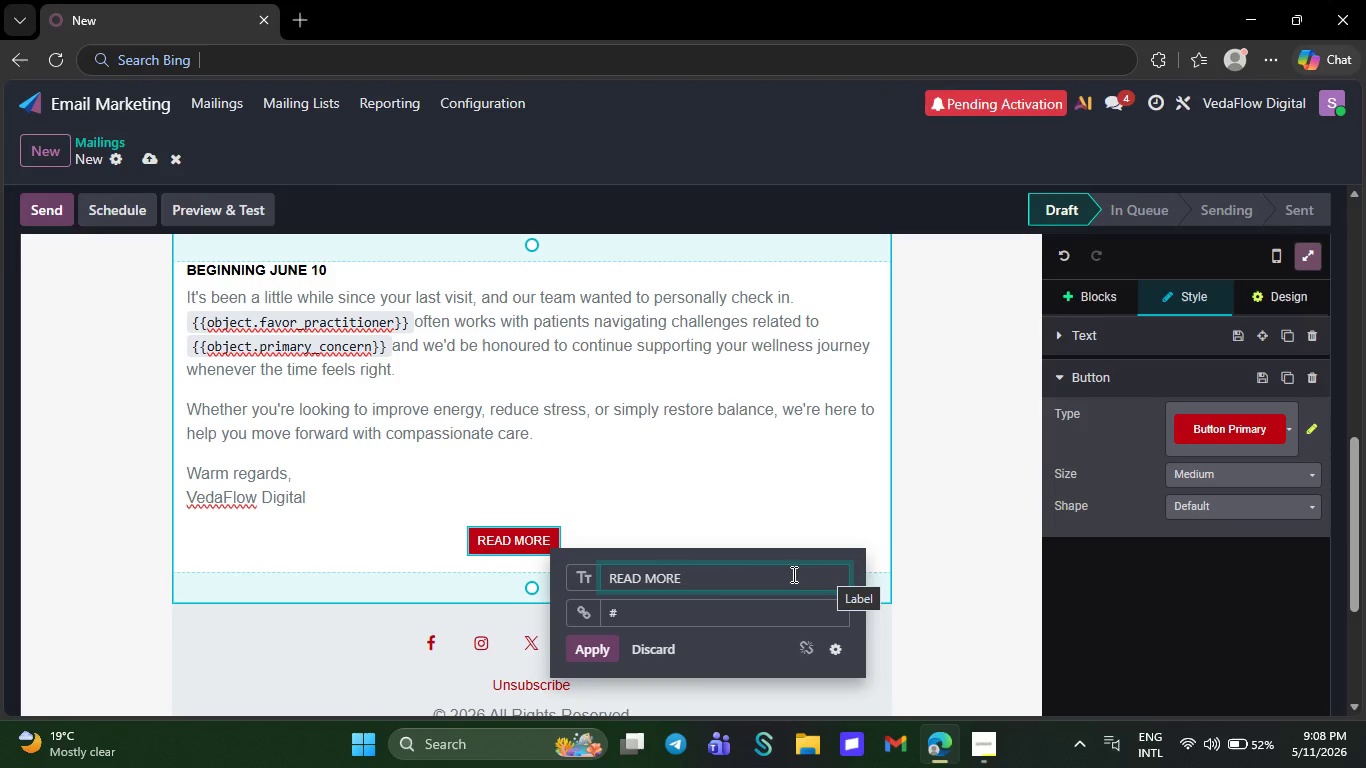 
key(Backspace)
 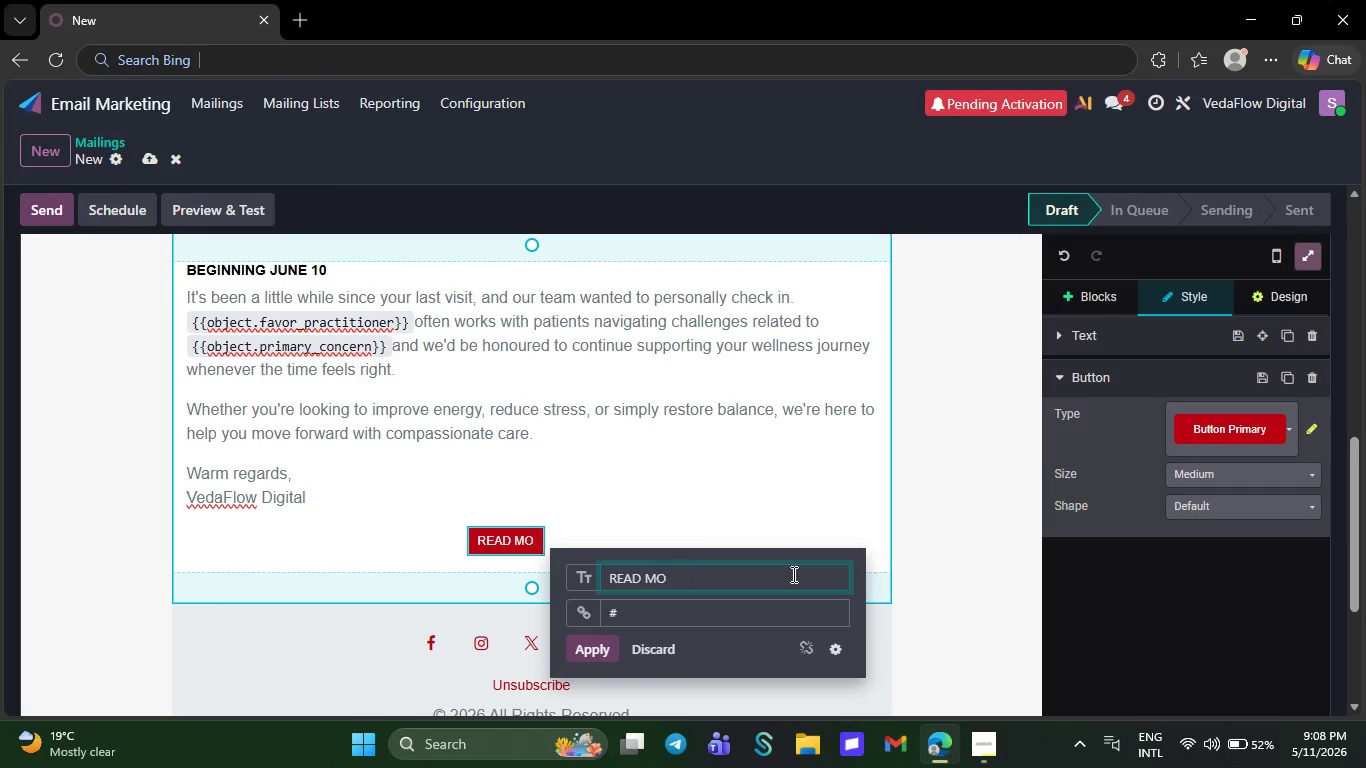 
key(Backspace)
 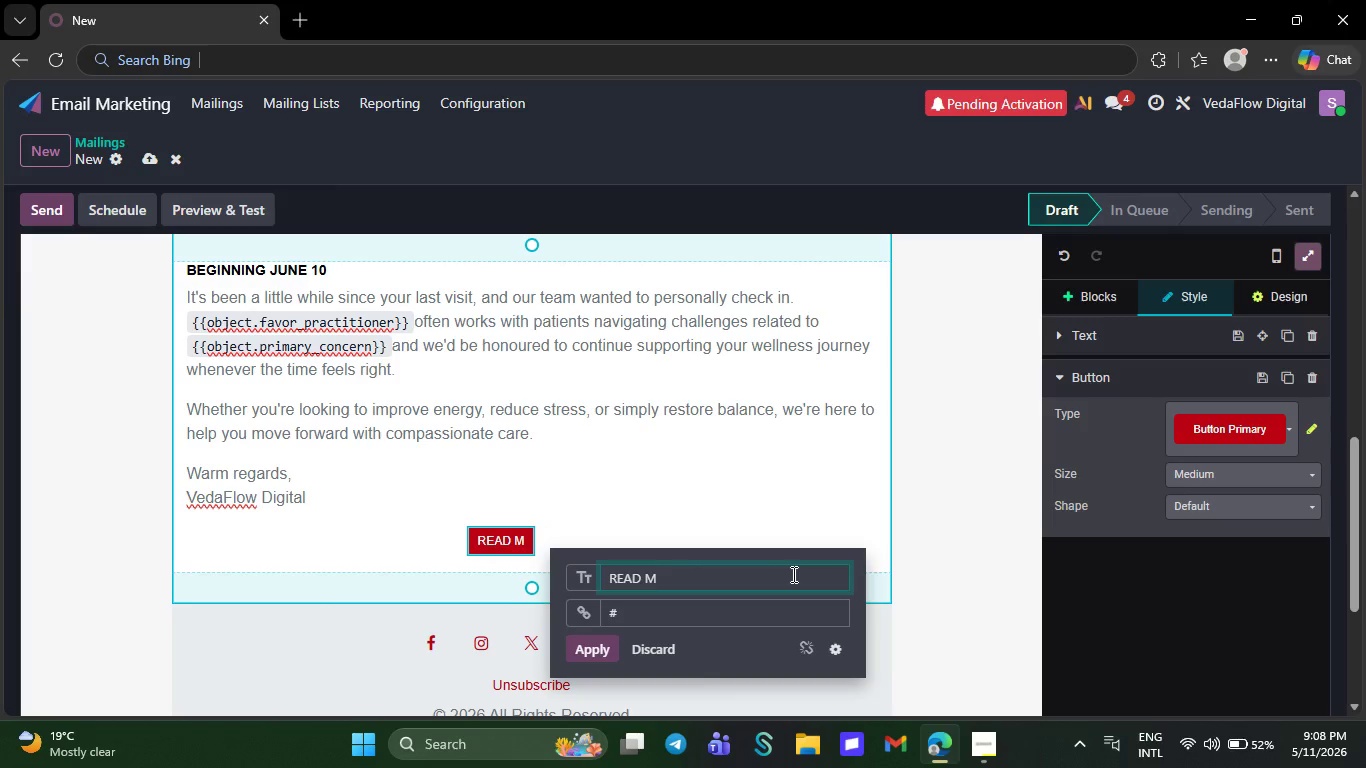 
key(Backspace)
 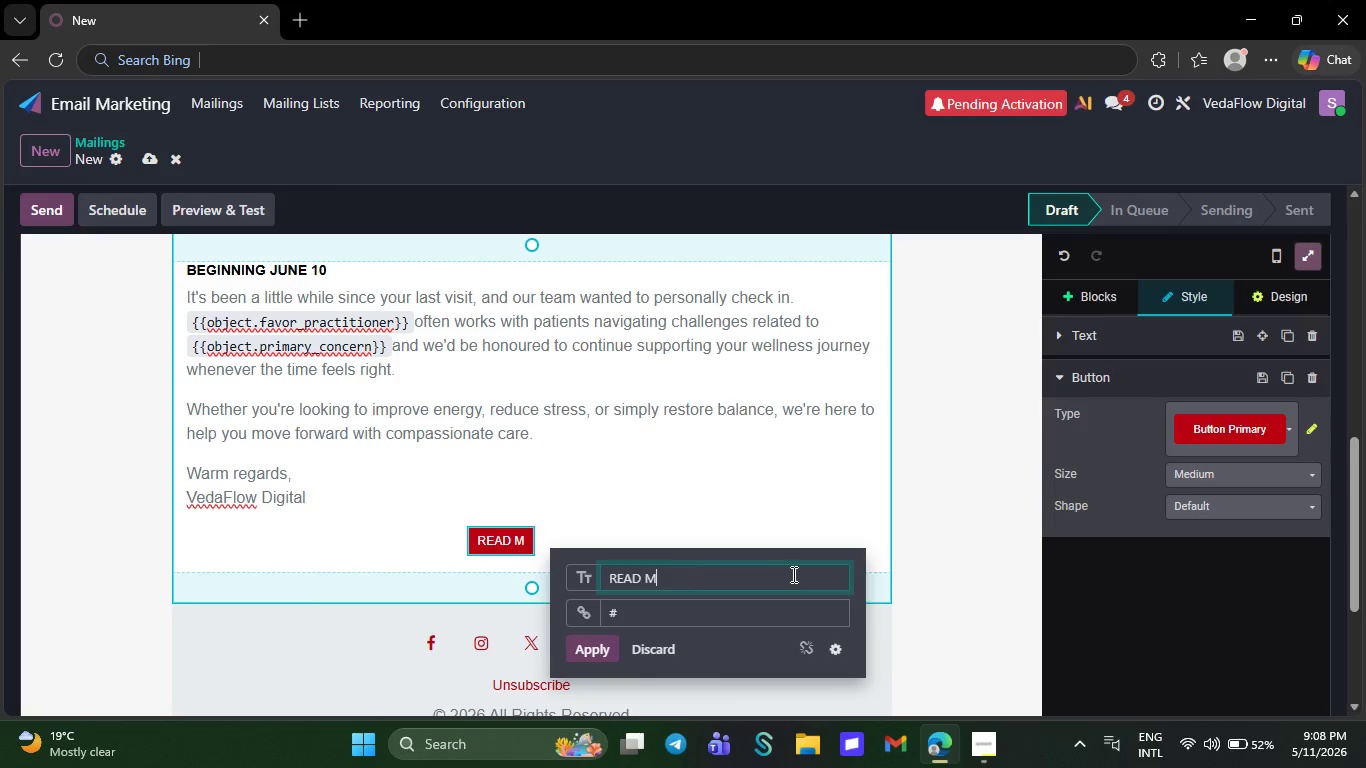 
key(Backspace)
 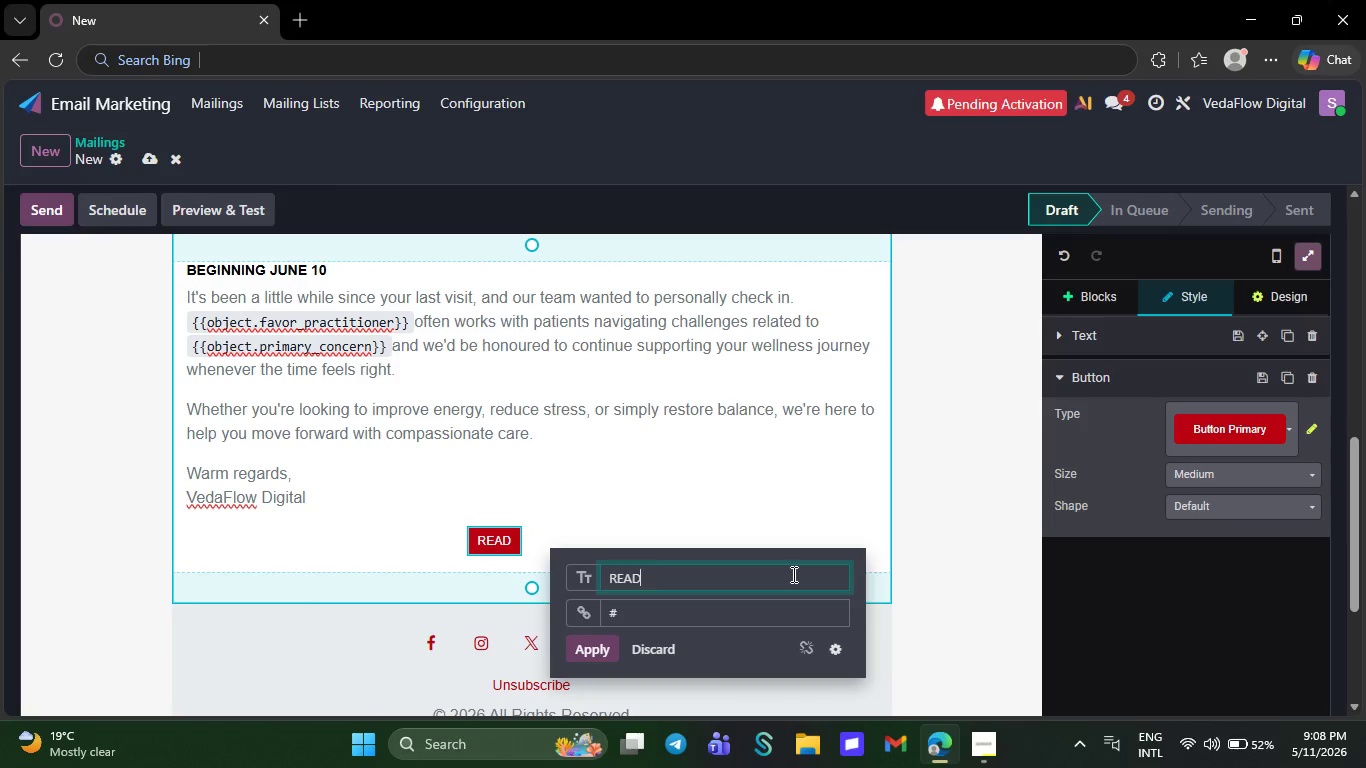 
key(Backspace)
 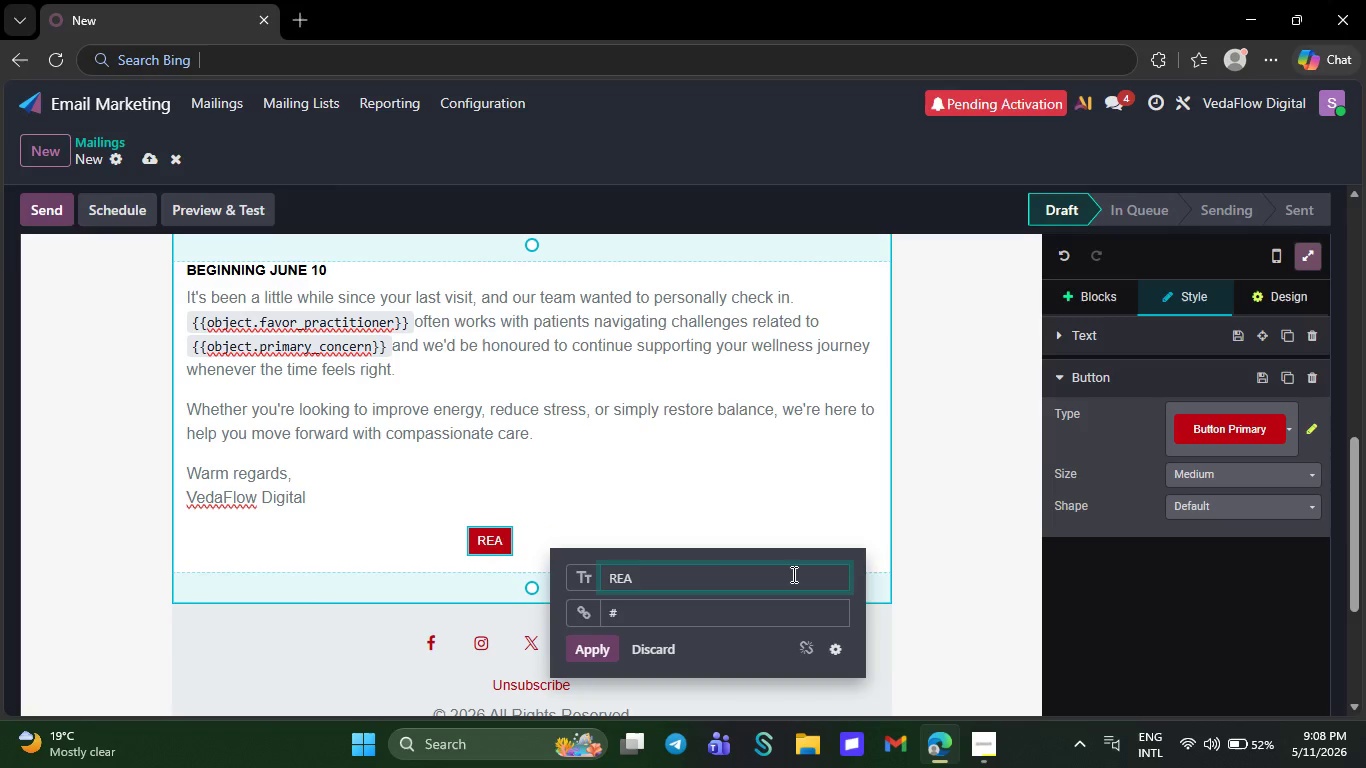 
key(Backspace)
 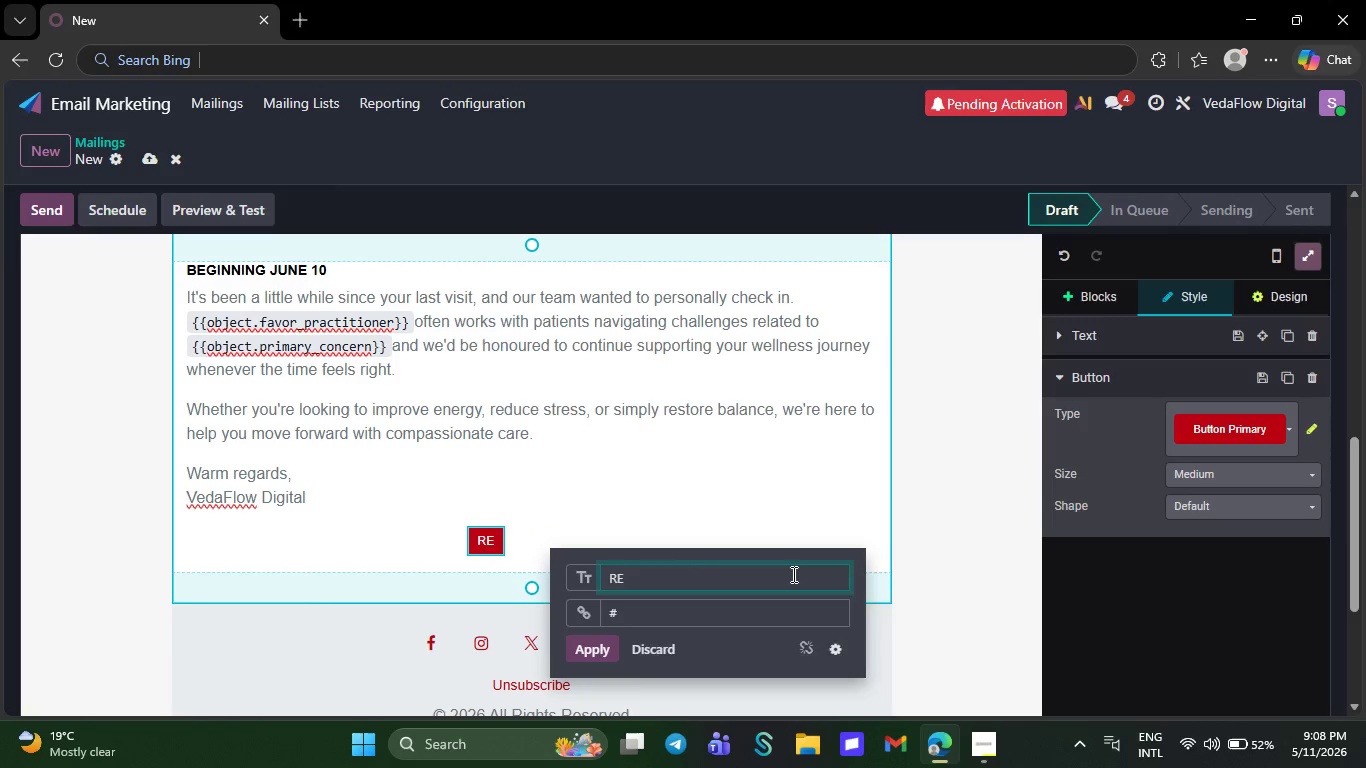 
key(Backspace)
 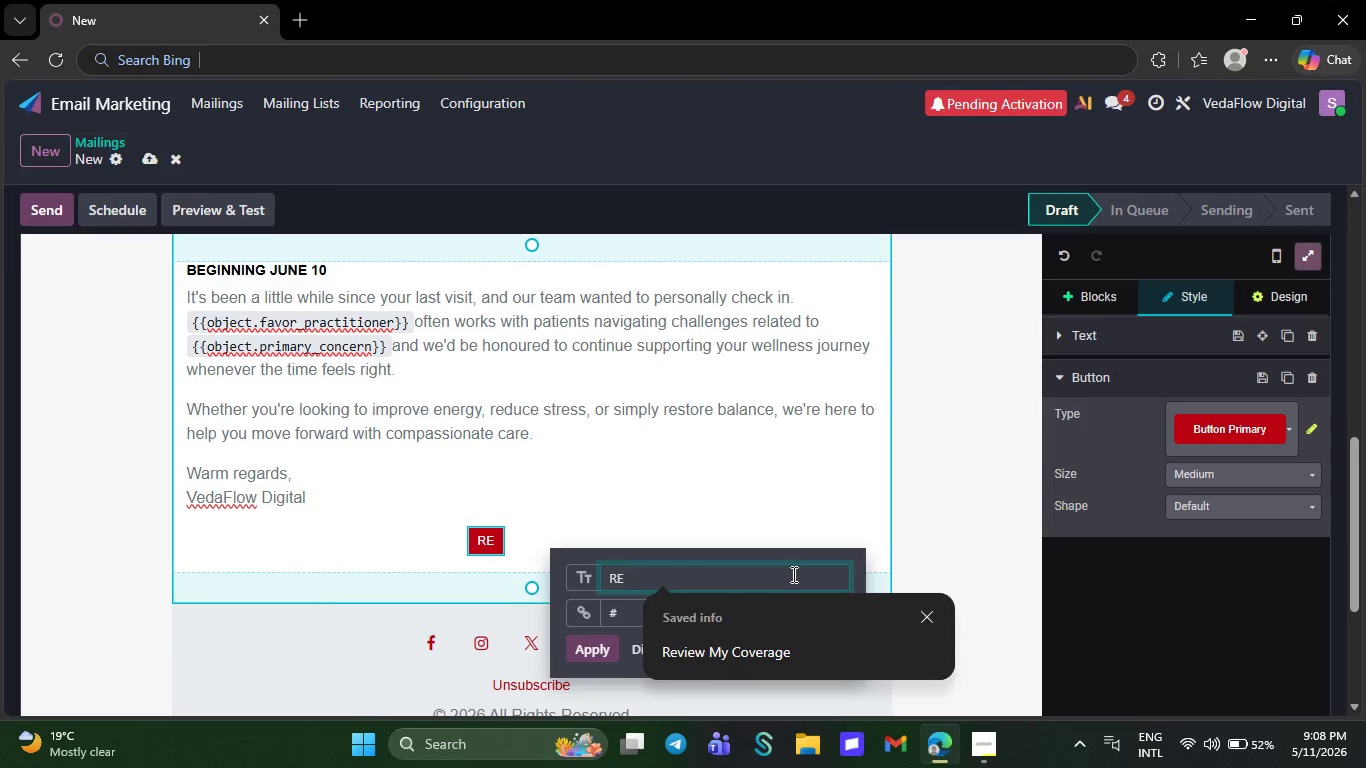 
type(connectW)
 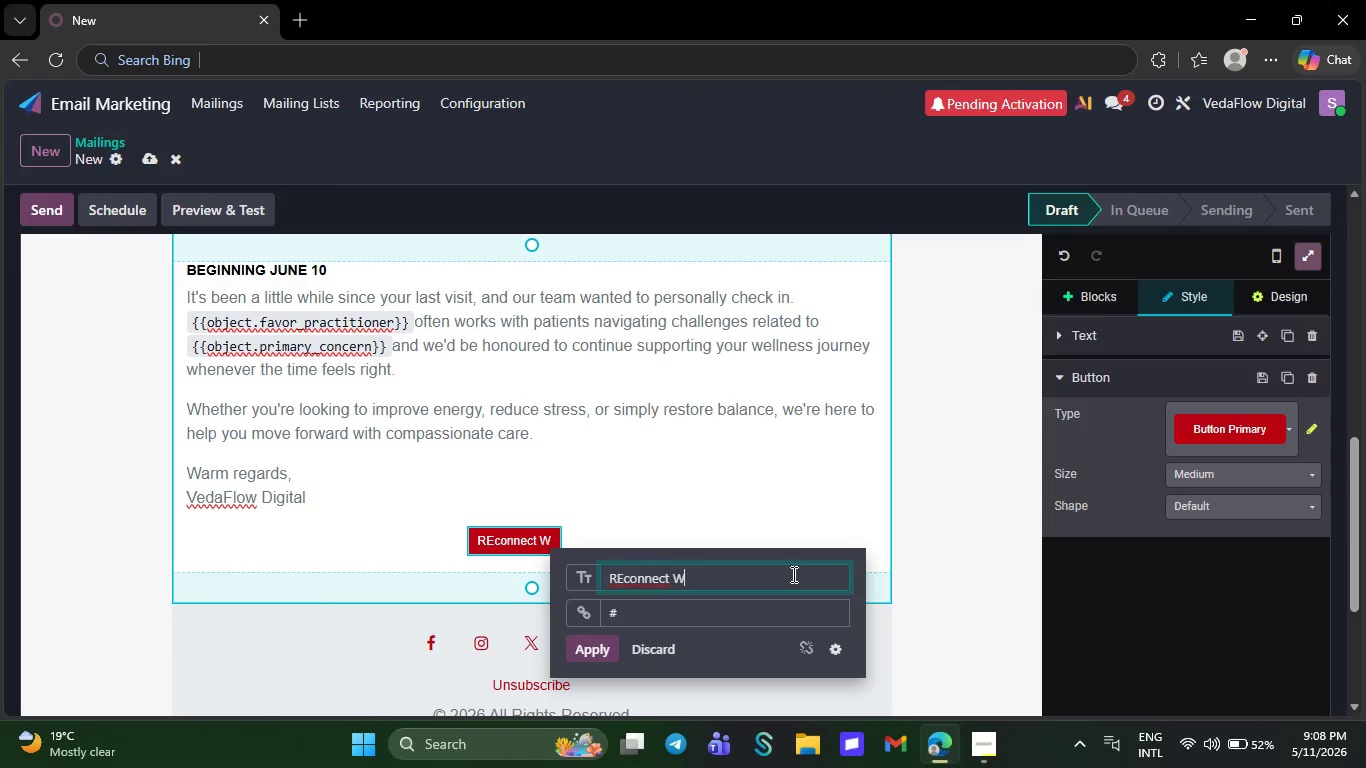 
hold_key(key=ArrowLeft, duration=0.66)
 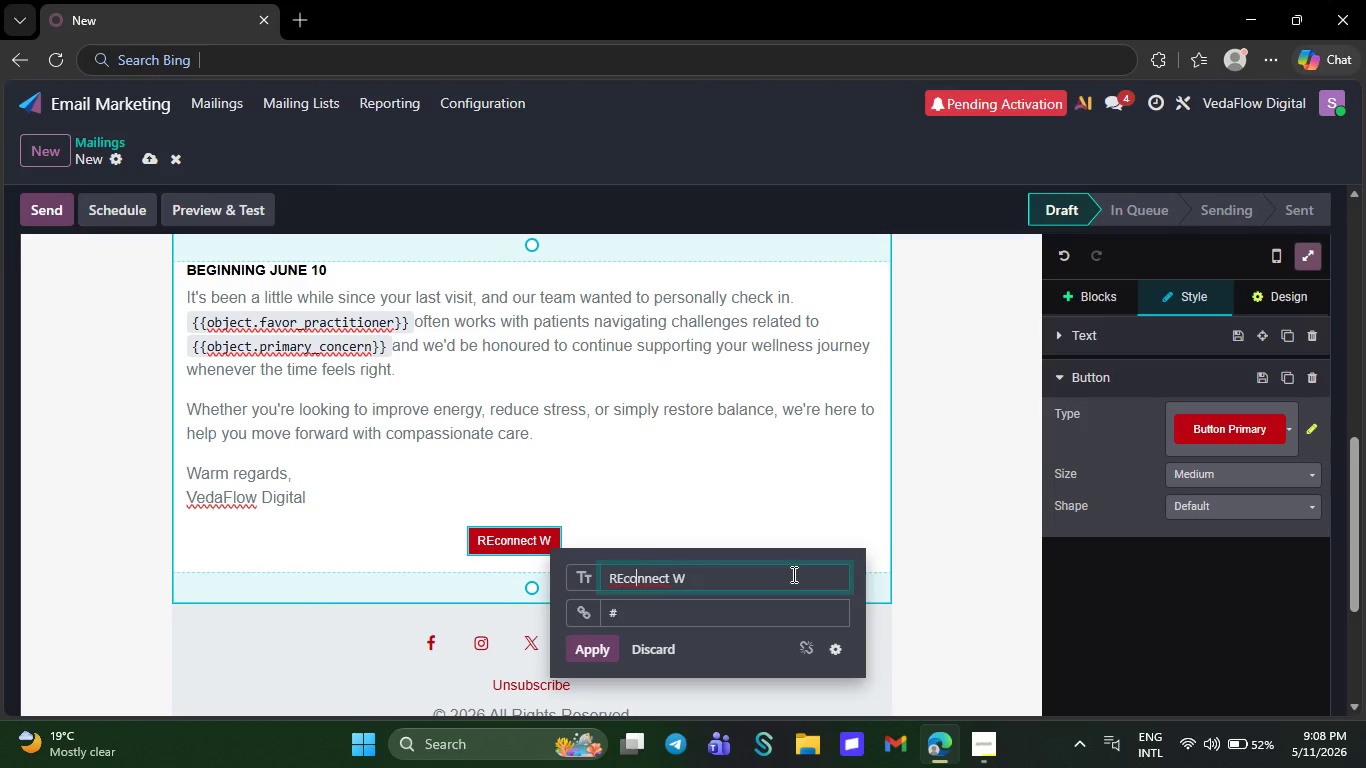 
key(ArrowLeft)
 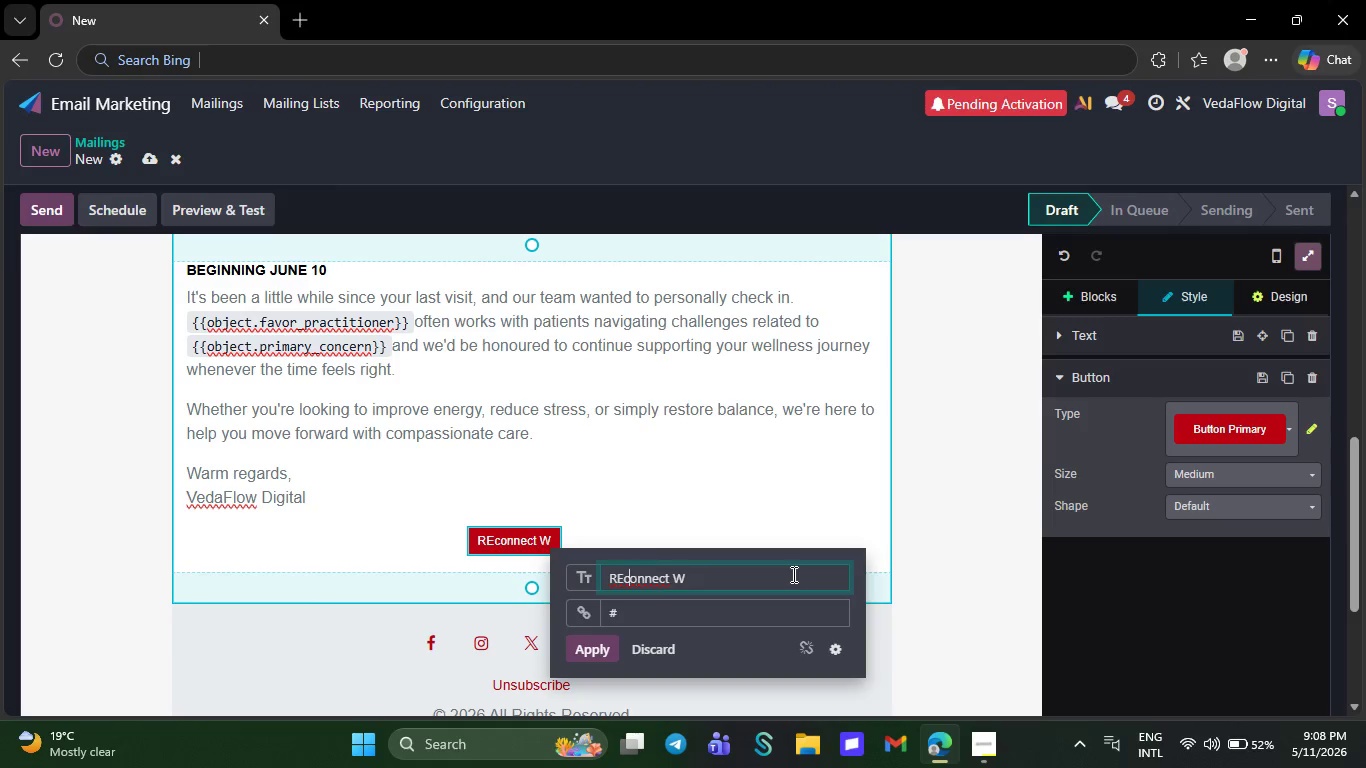 
key(ArrowLeft)
 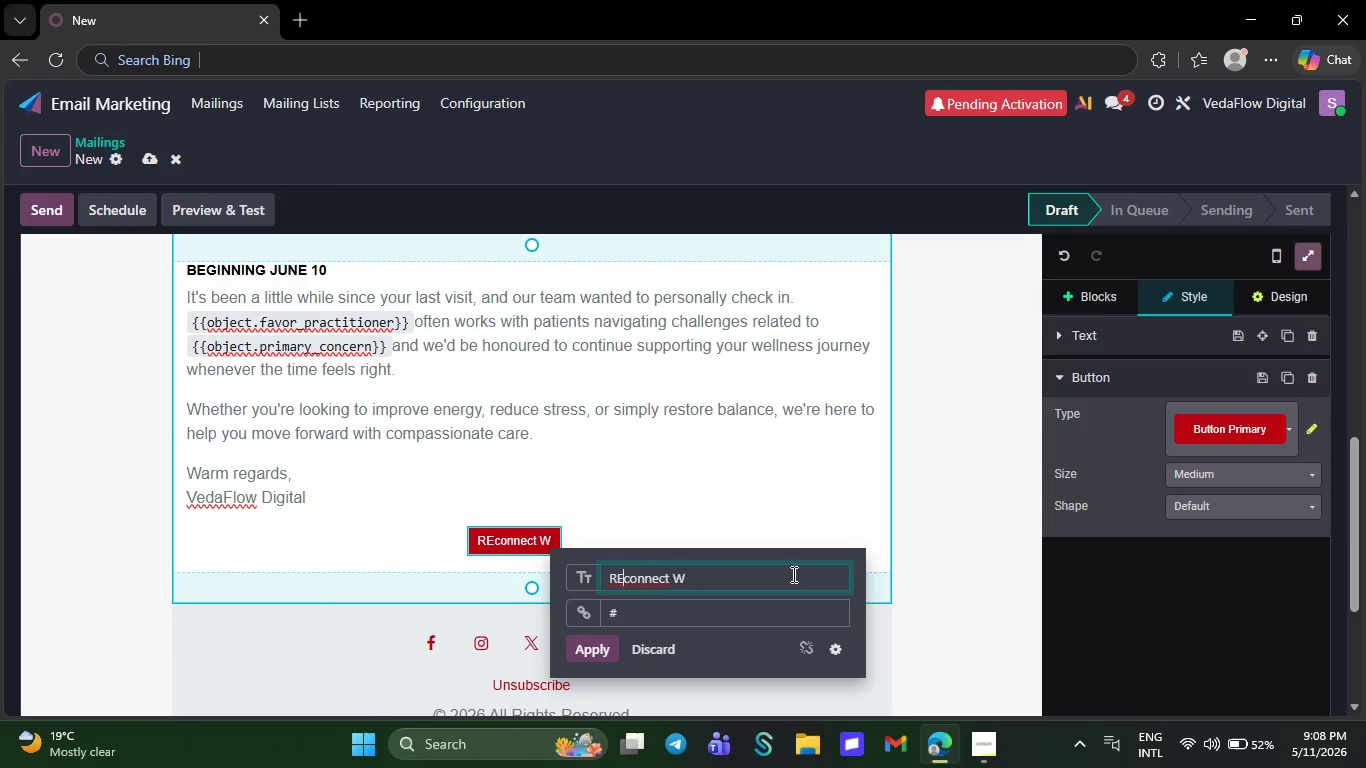 
key(ArrowLeft)
 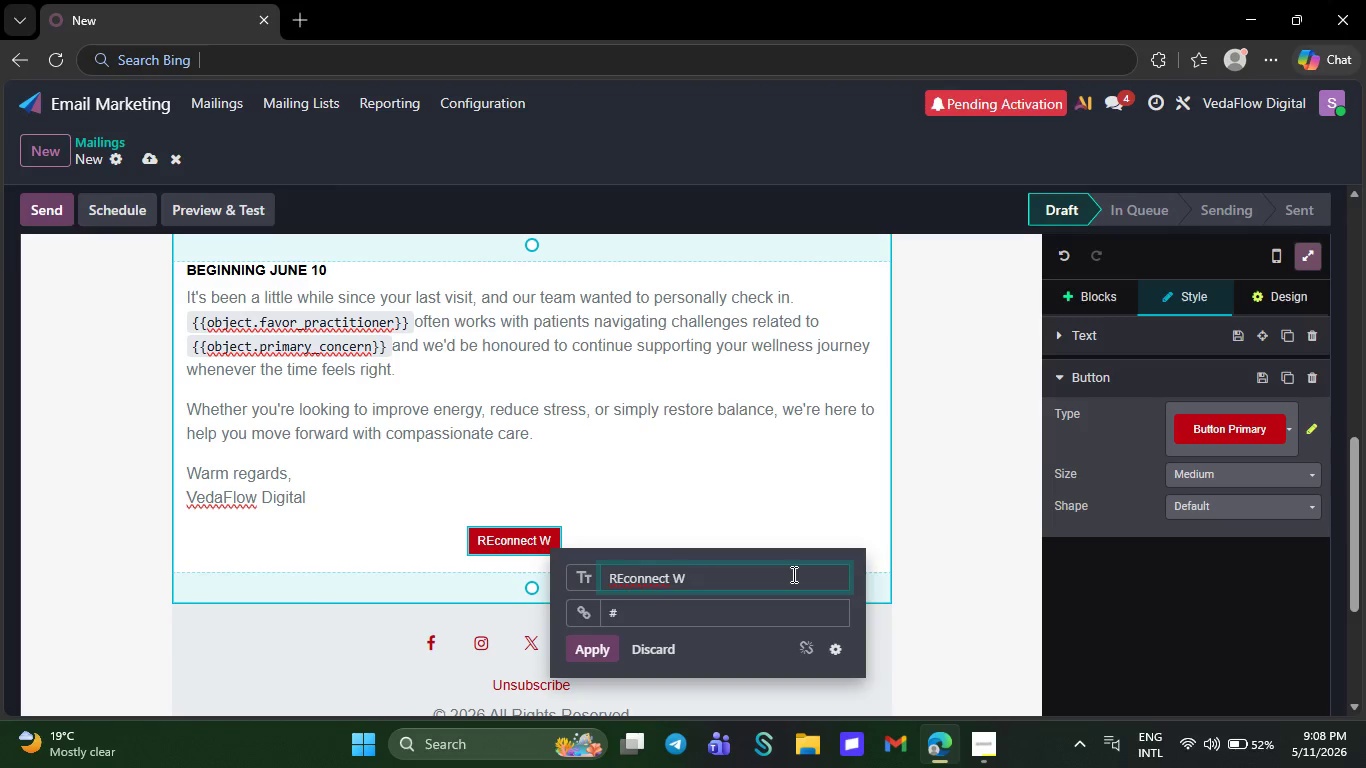 
key(Backspace)
type(eith )
 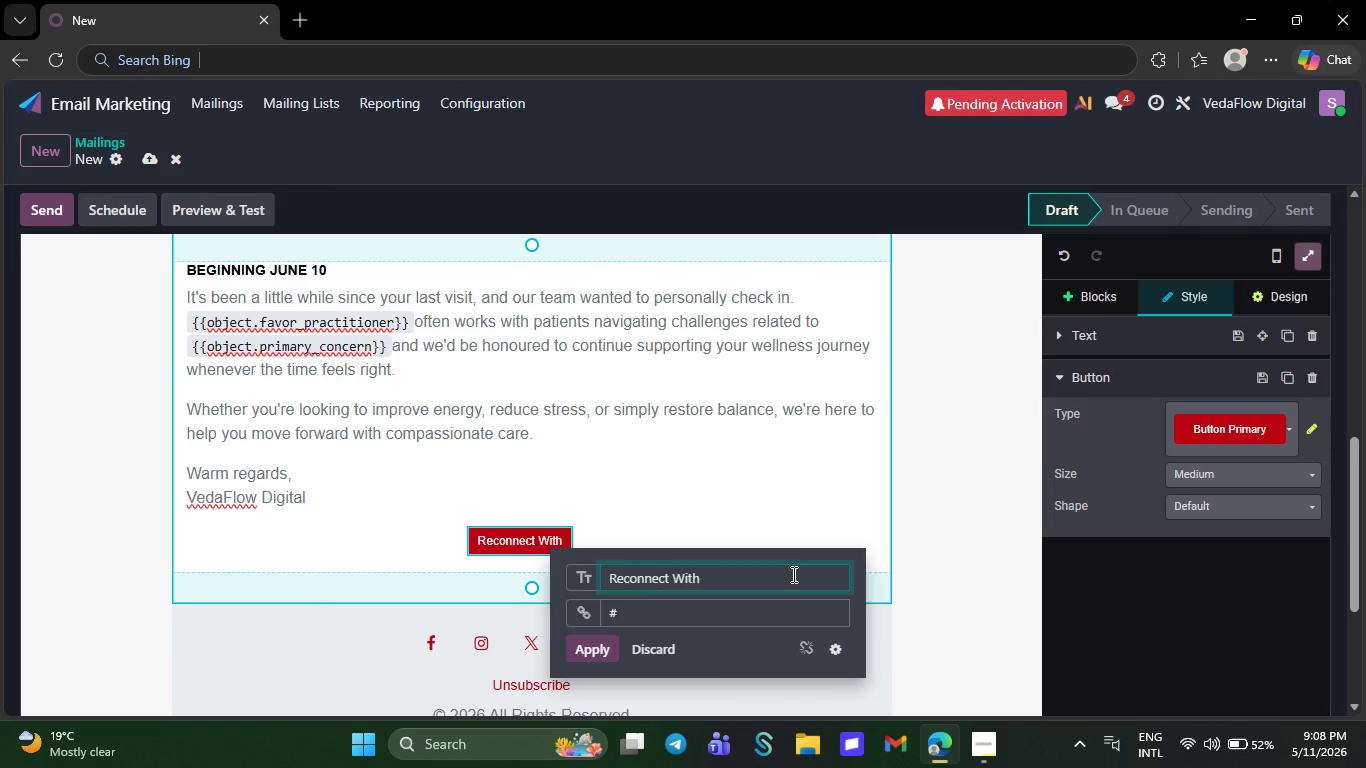 
hold_key(key=ArrowRight, duration=0.8)
 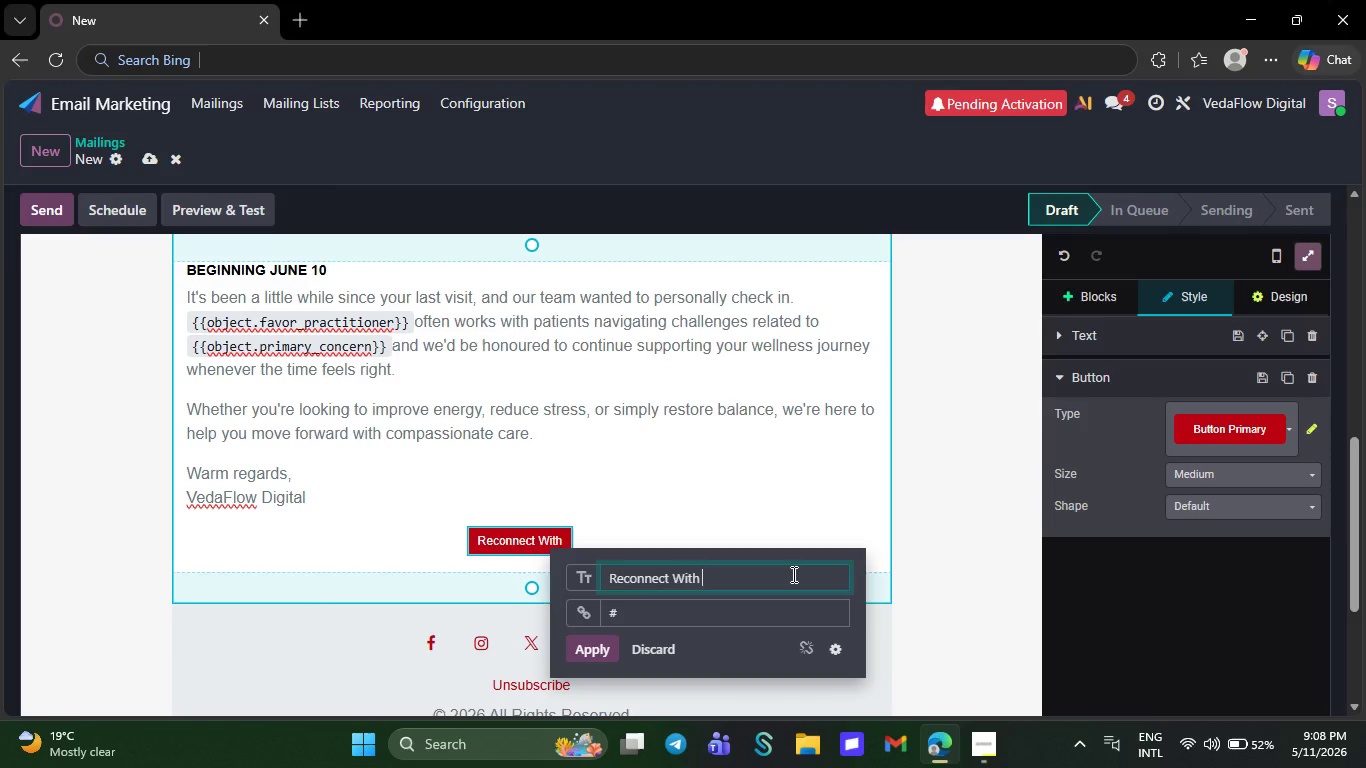 
wait(7.33)
 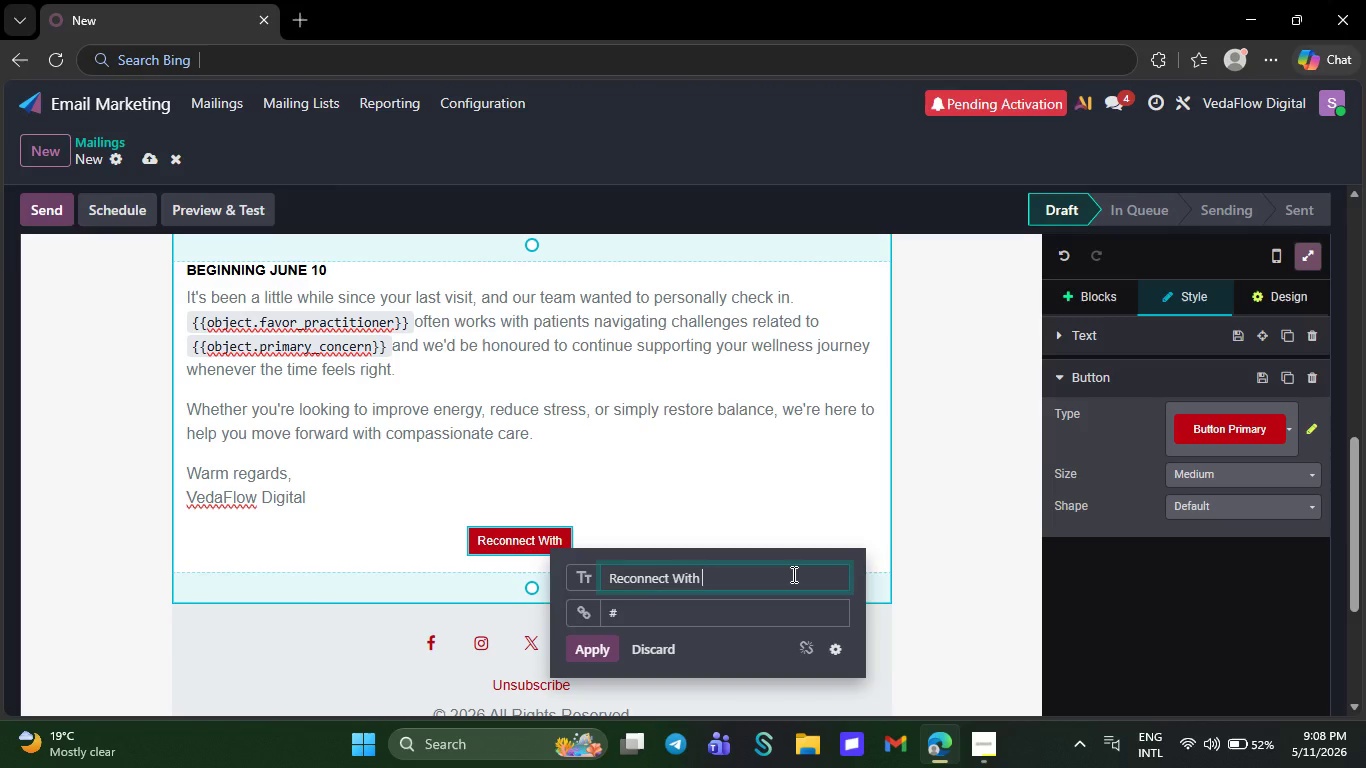 
type(Your Practitioner)
 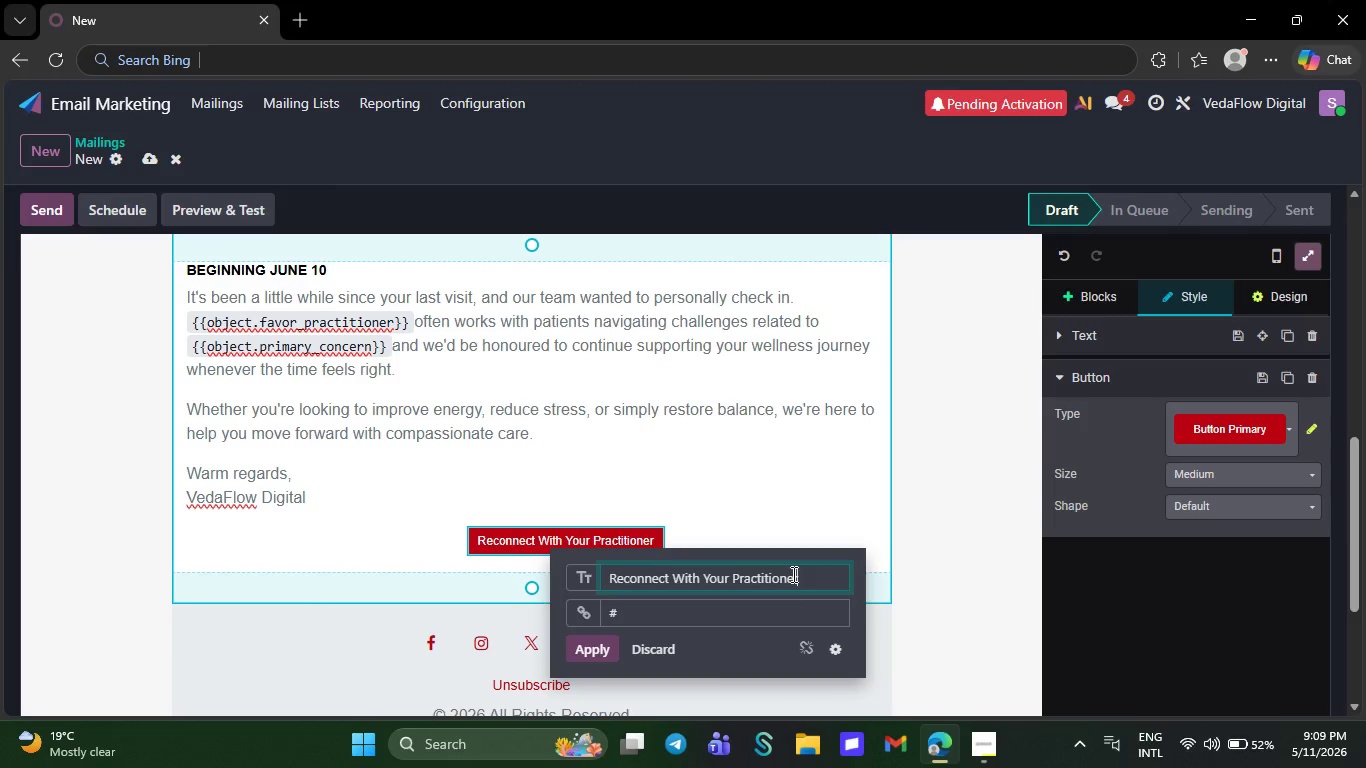 
left_click([785, 618])
 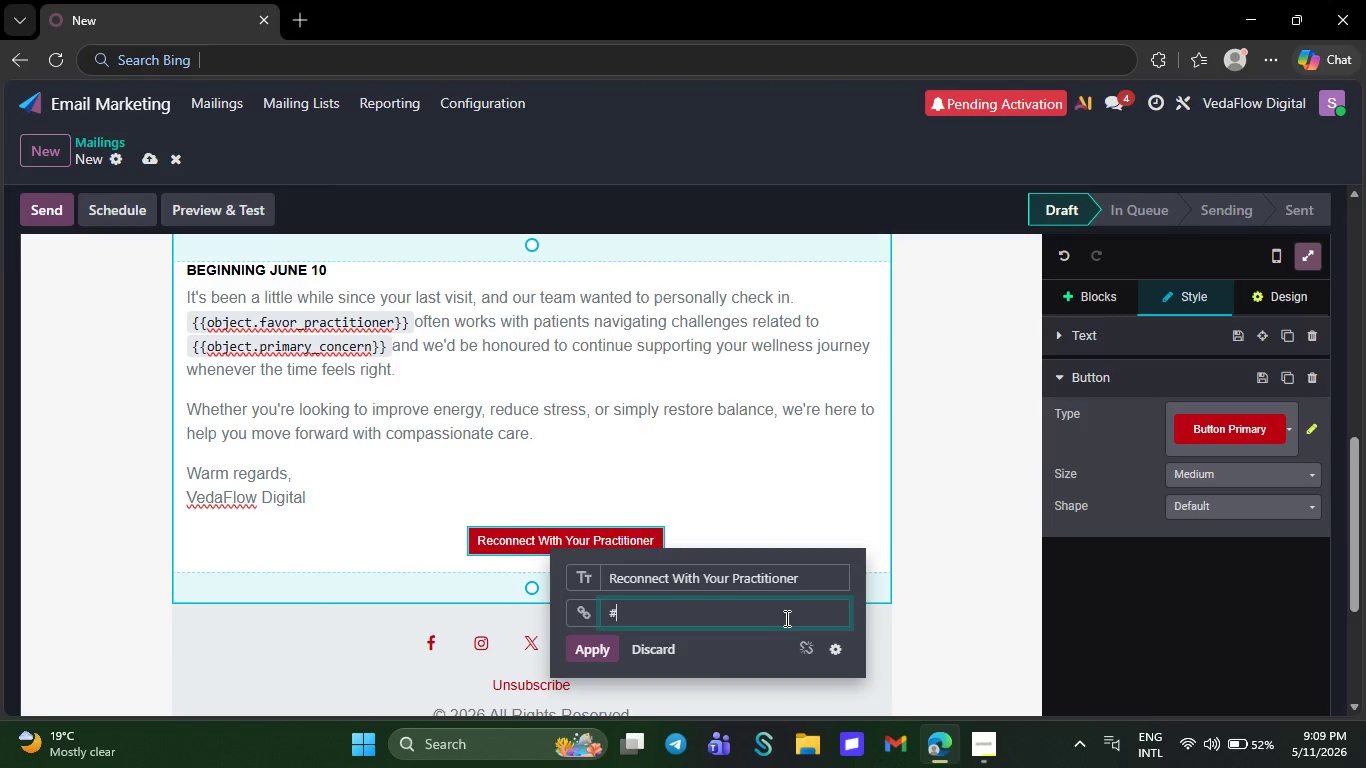 
key(Backspace)
 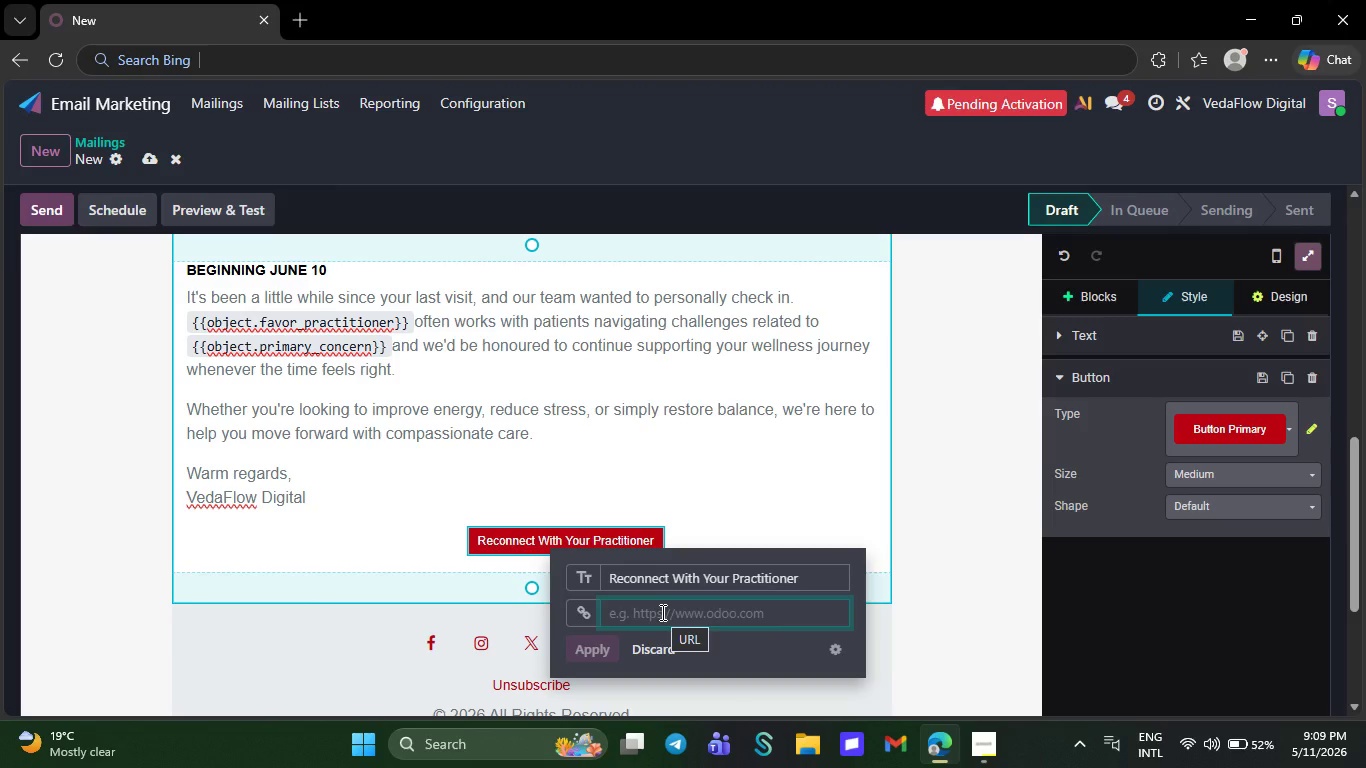 
wait(5.3)
 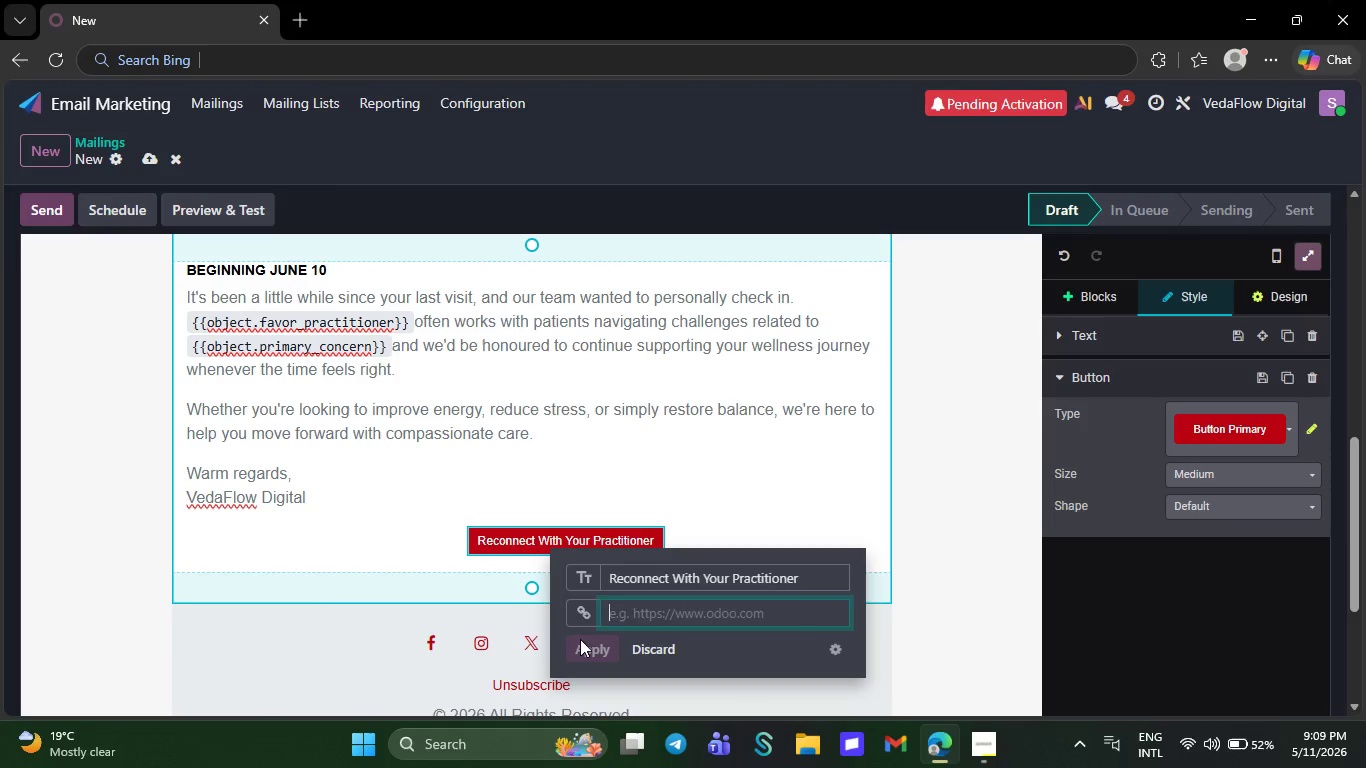 
key(Shift+3)
 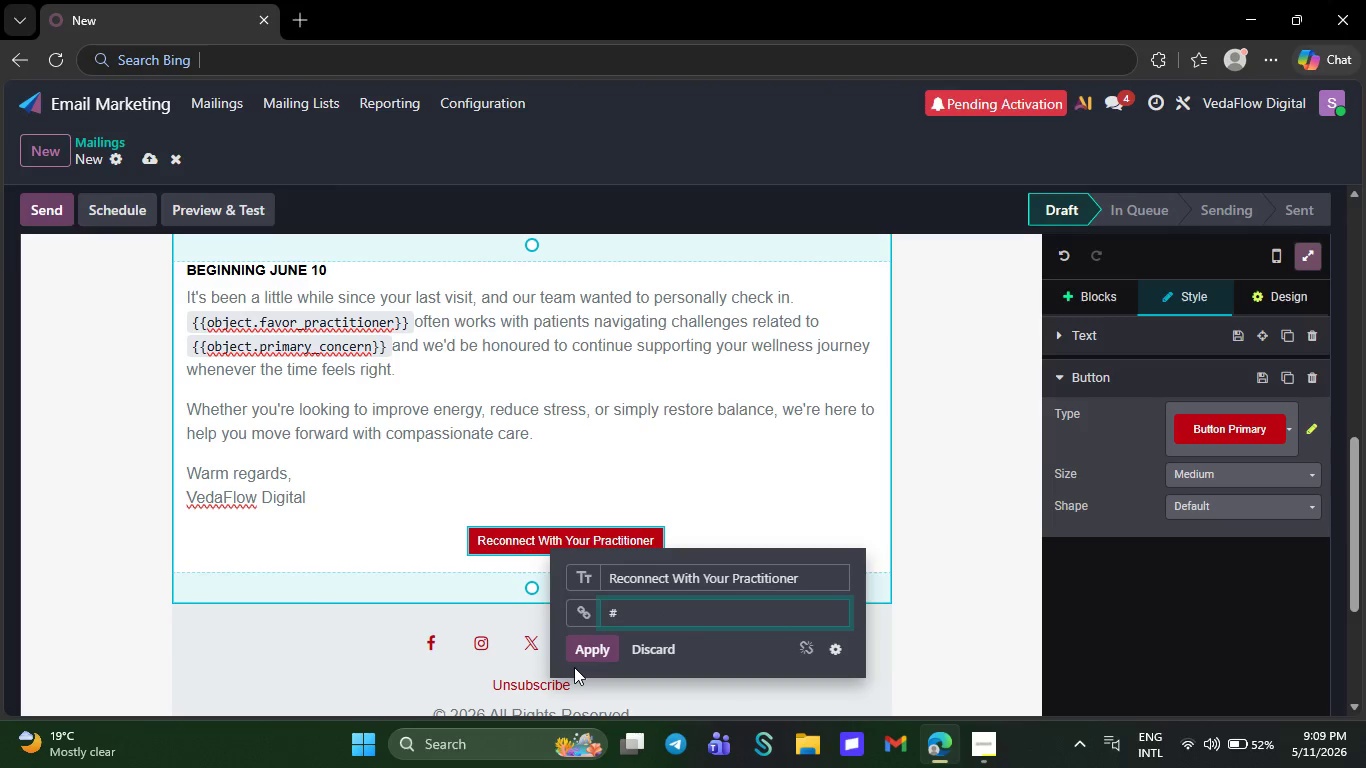 
left_click([588, 645])
 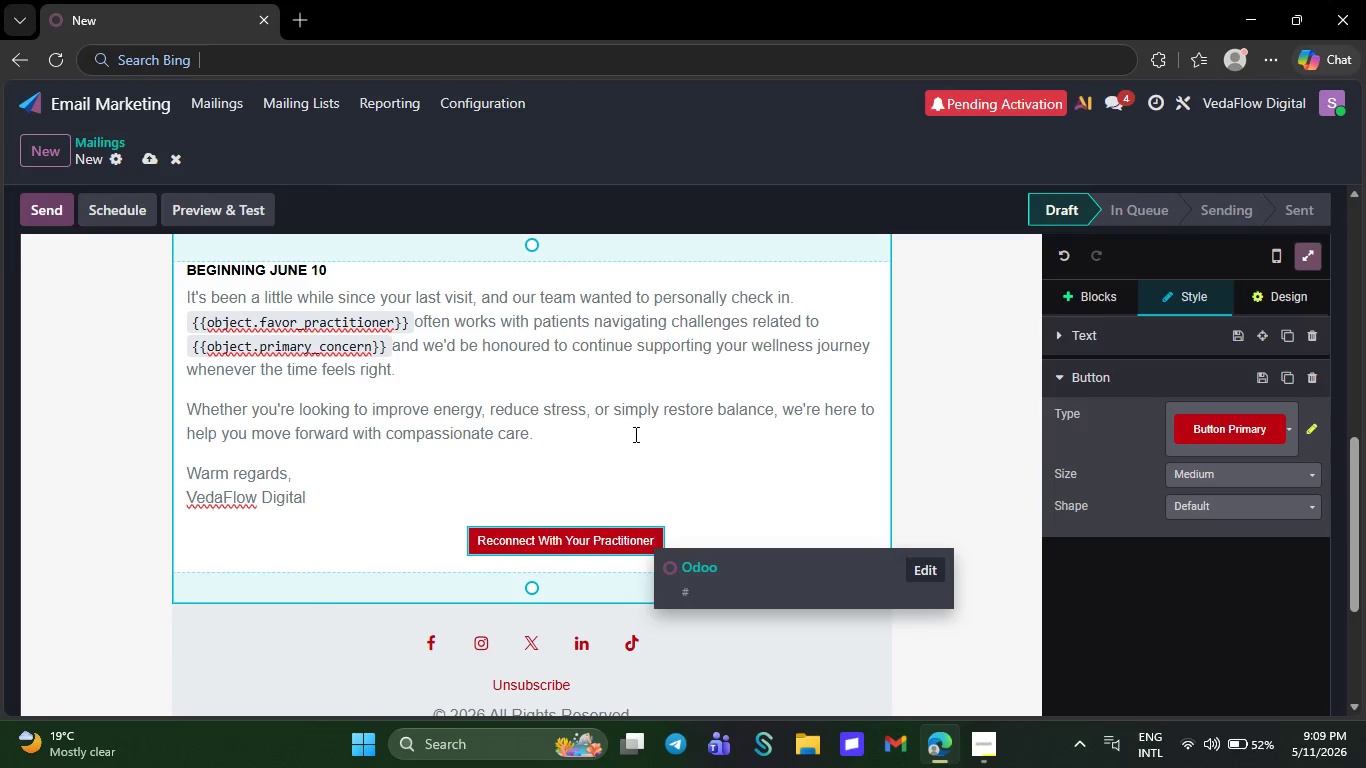 
left_click([619, 475])
 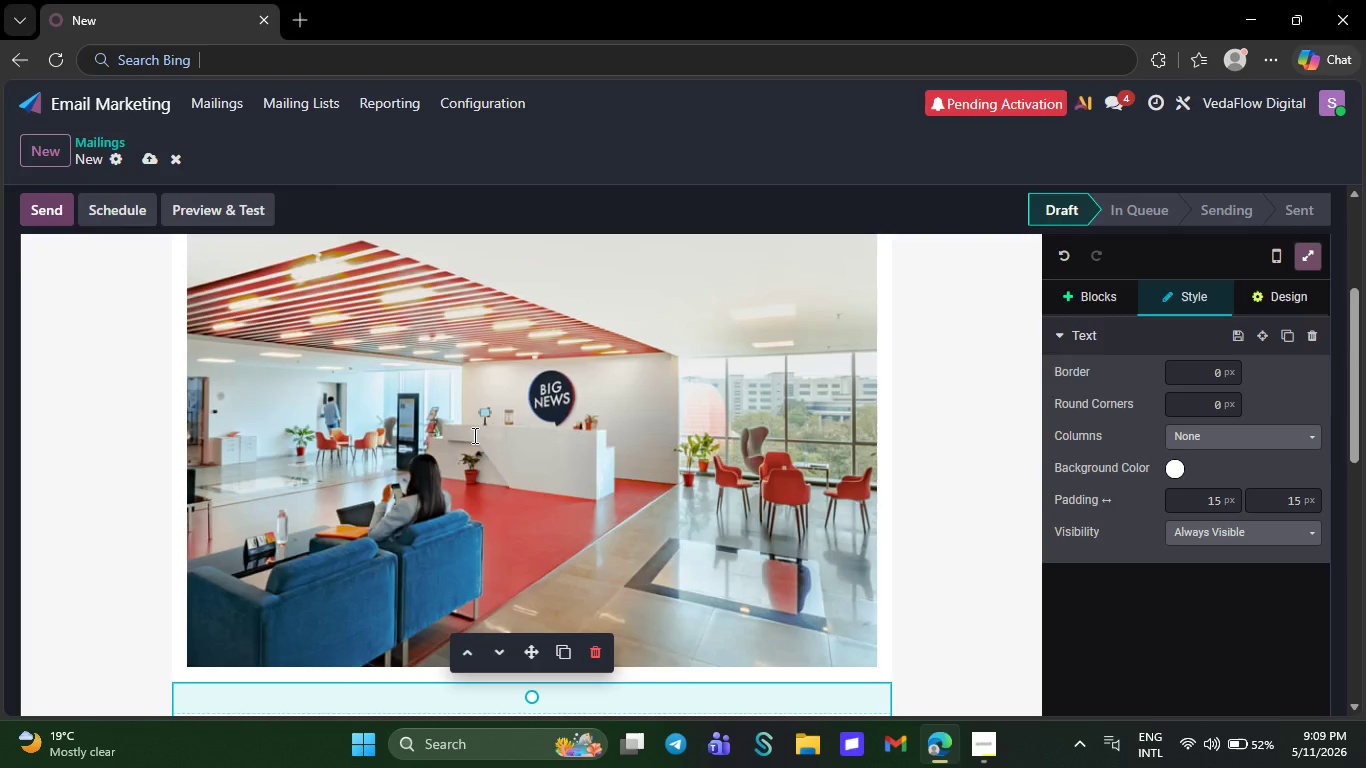 
wait(18.97)
 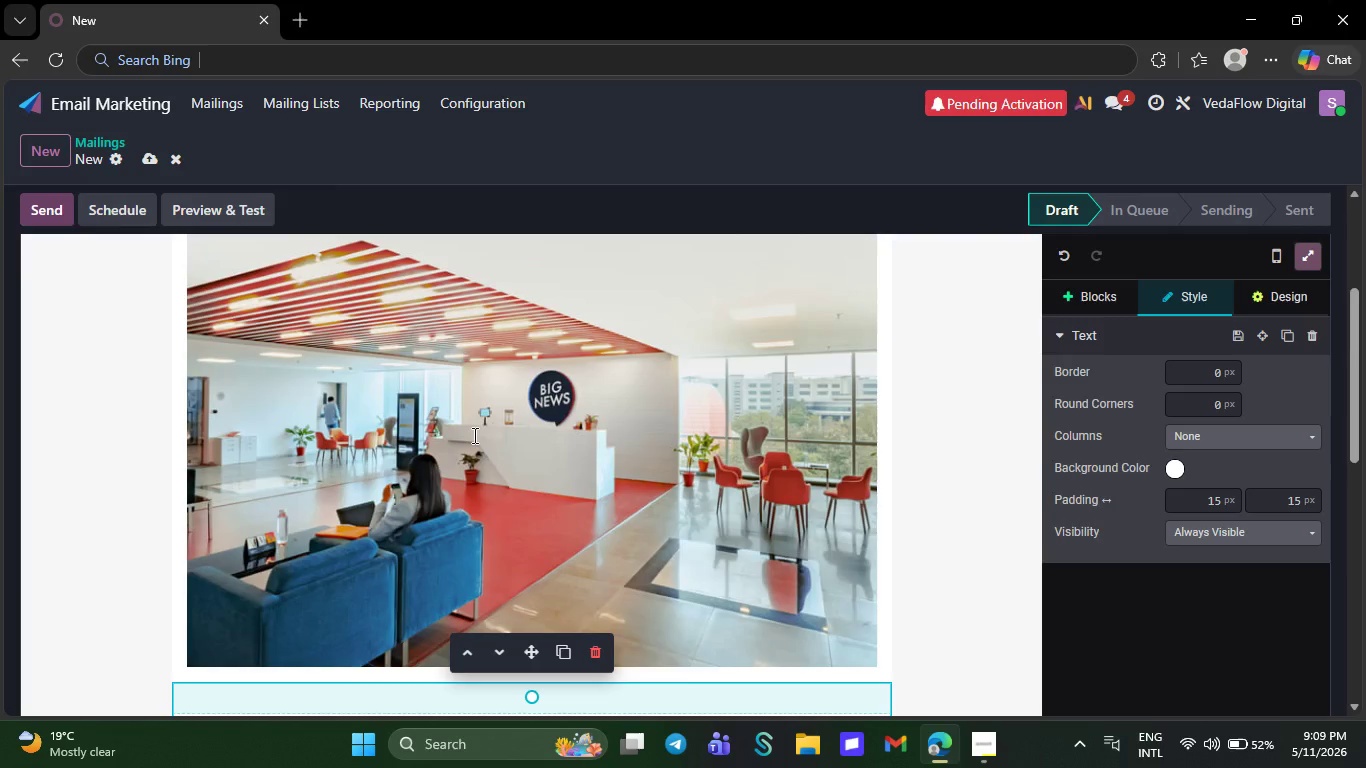 
left_click([59, 151])
 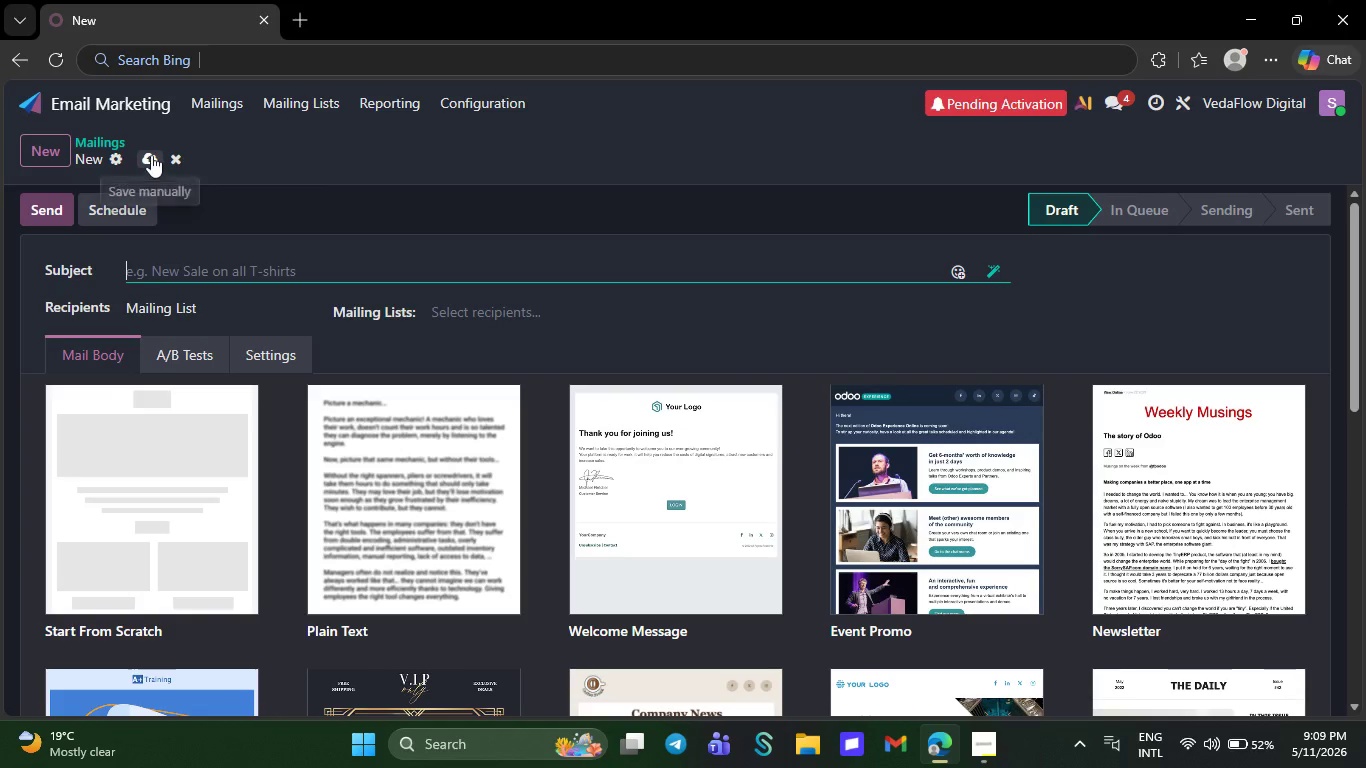 
left_click([215, 93])
 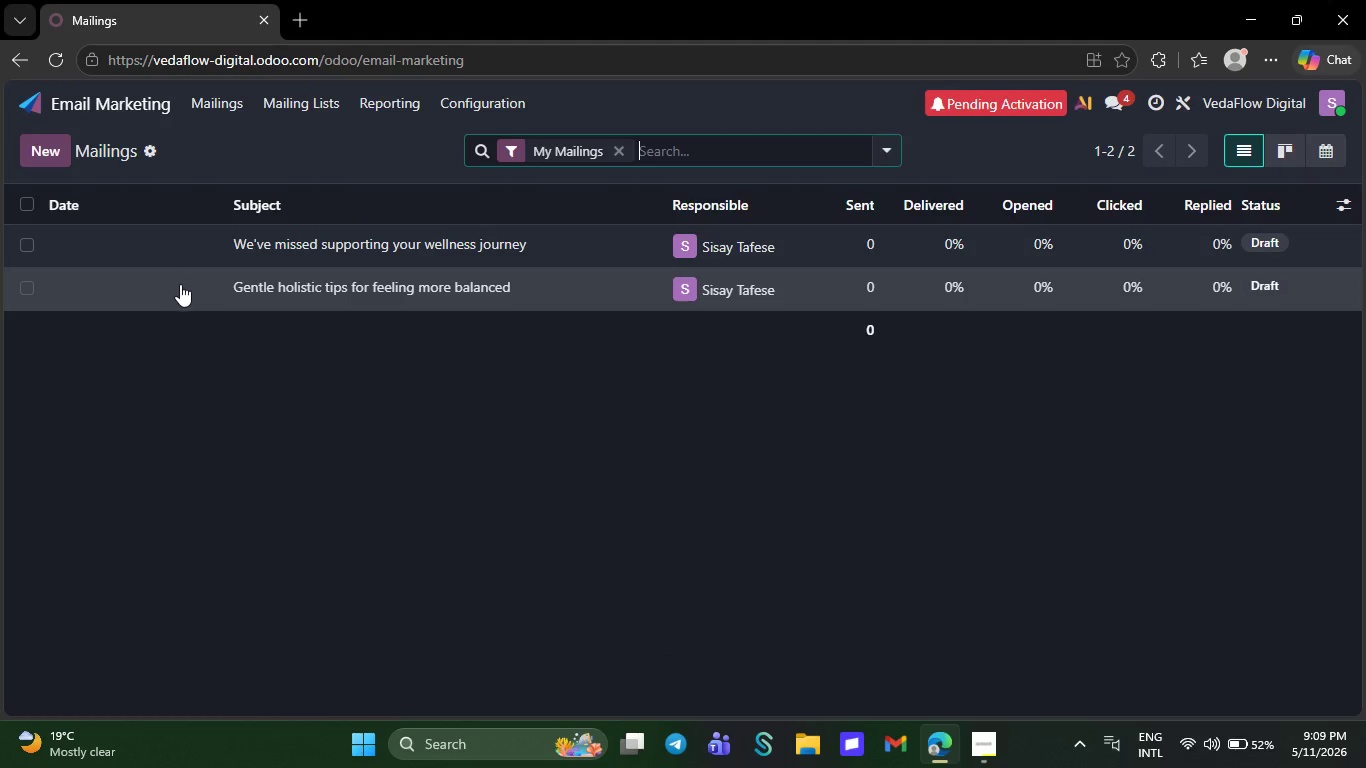 
left_click([39, 153])
 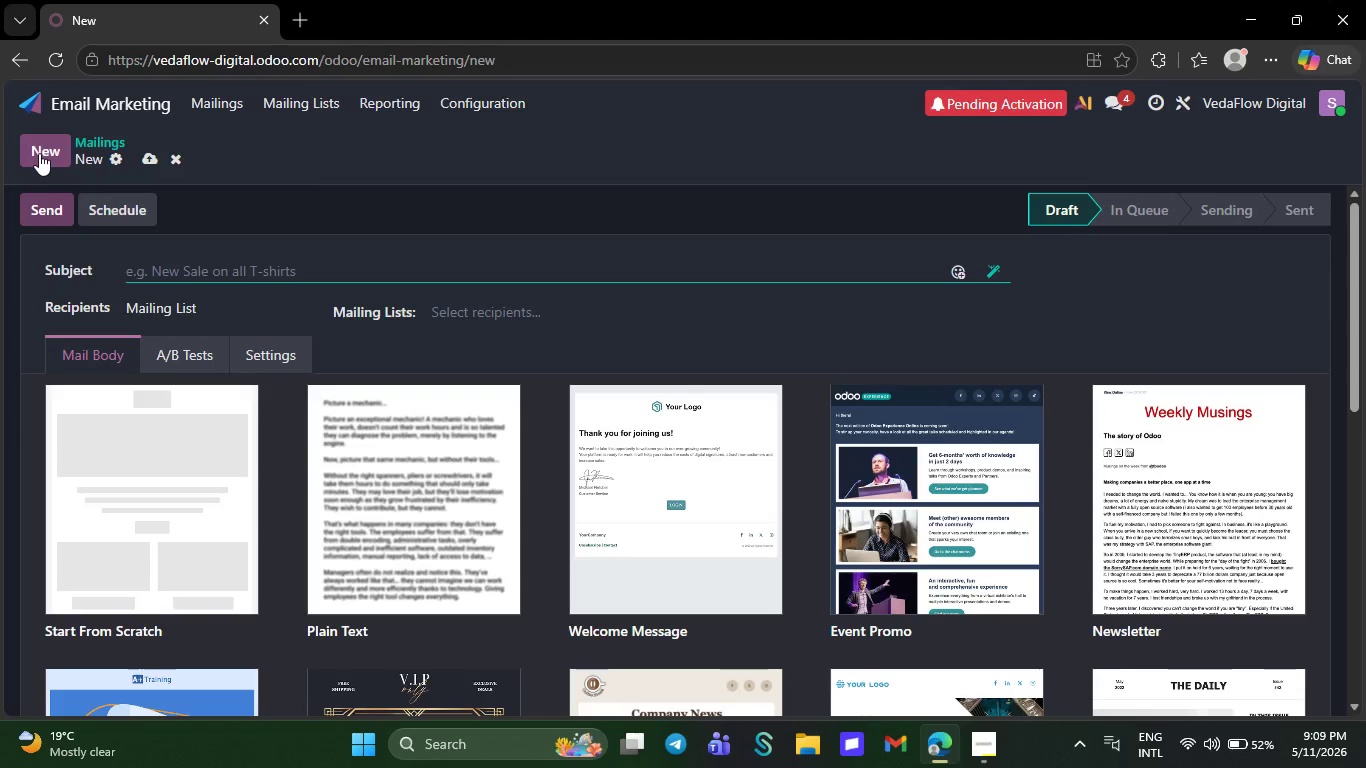 
wait(6.73)
 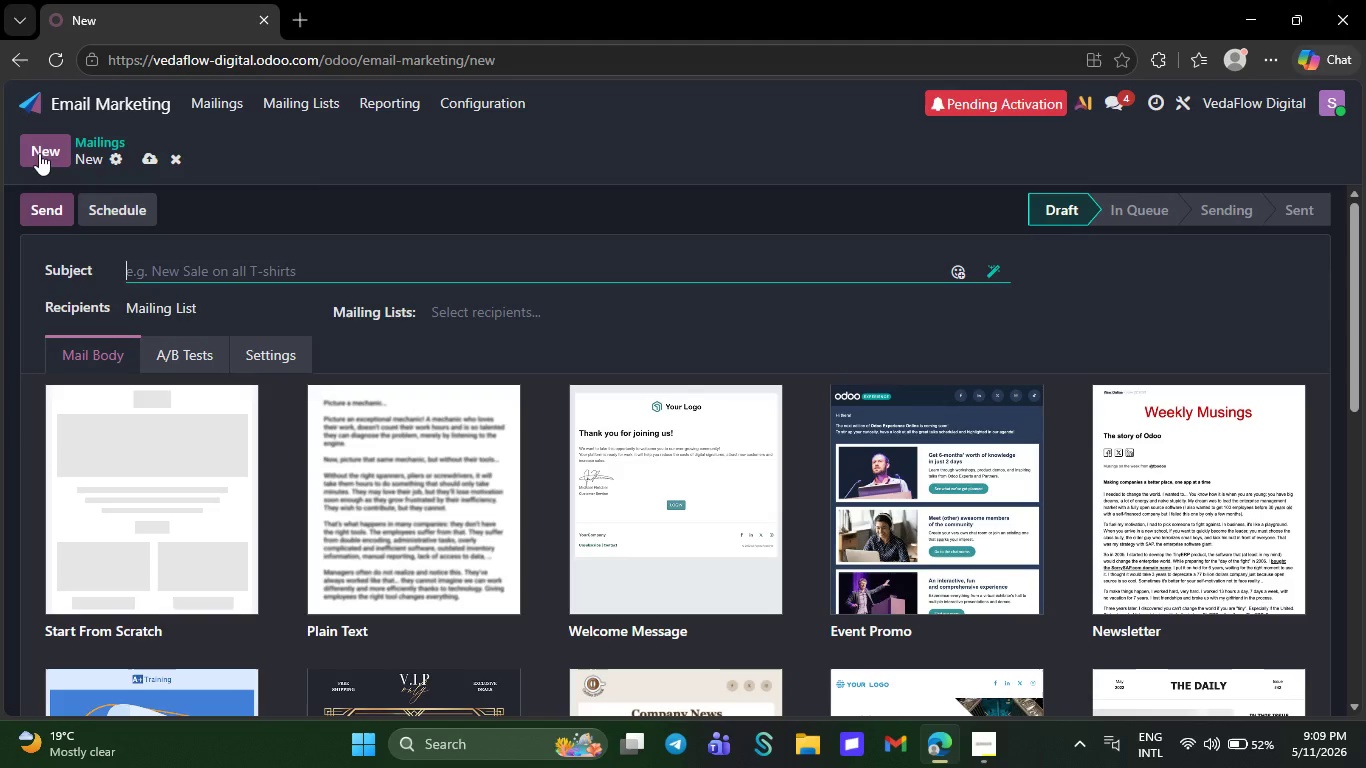 
type(A spe)
 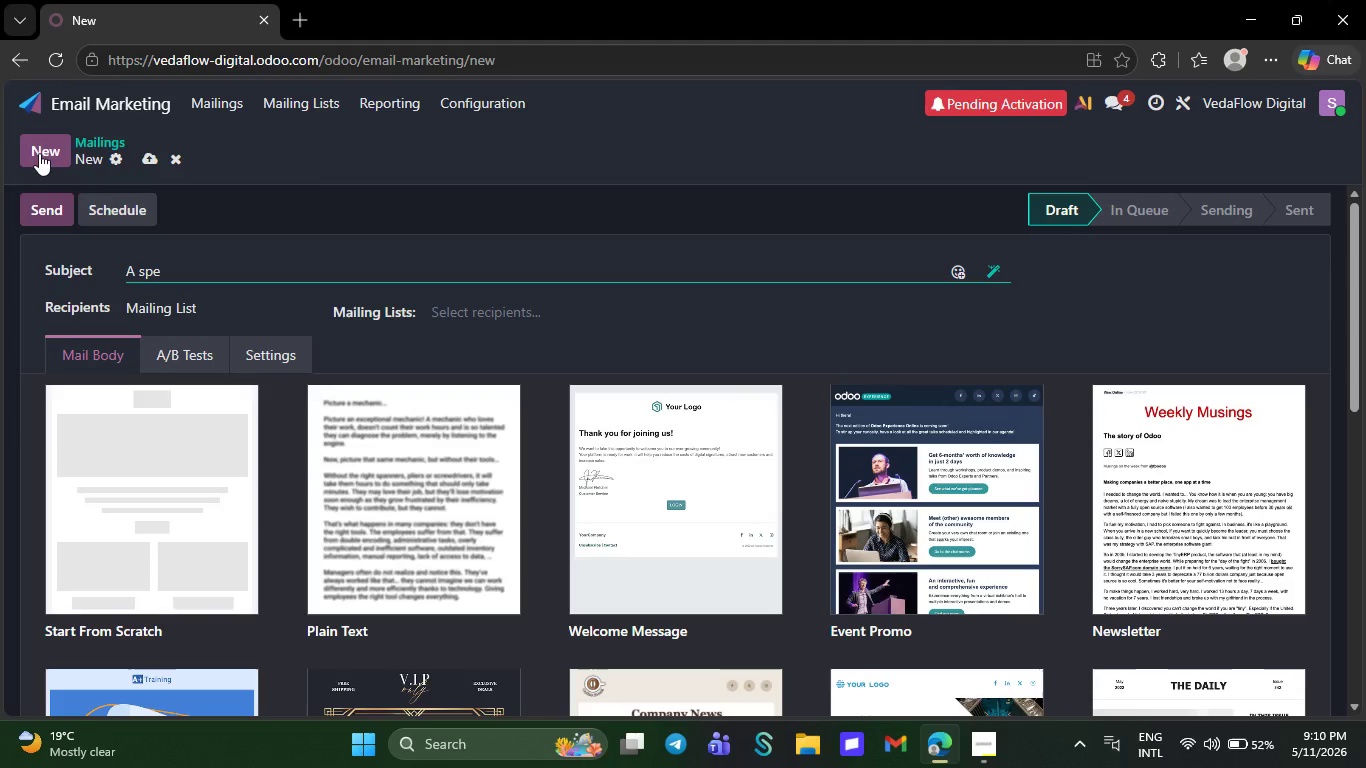 
wait(5.02)
 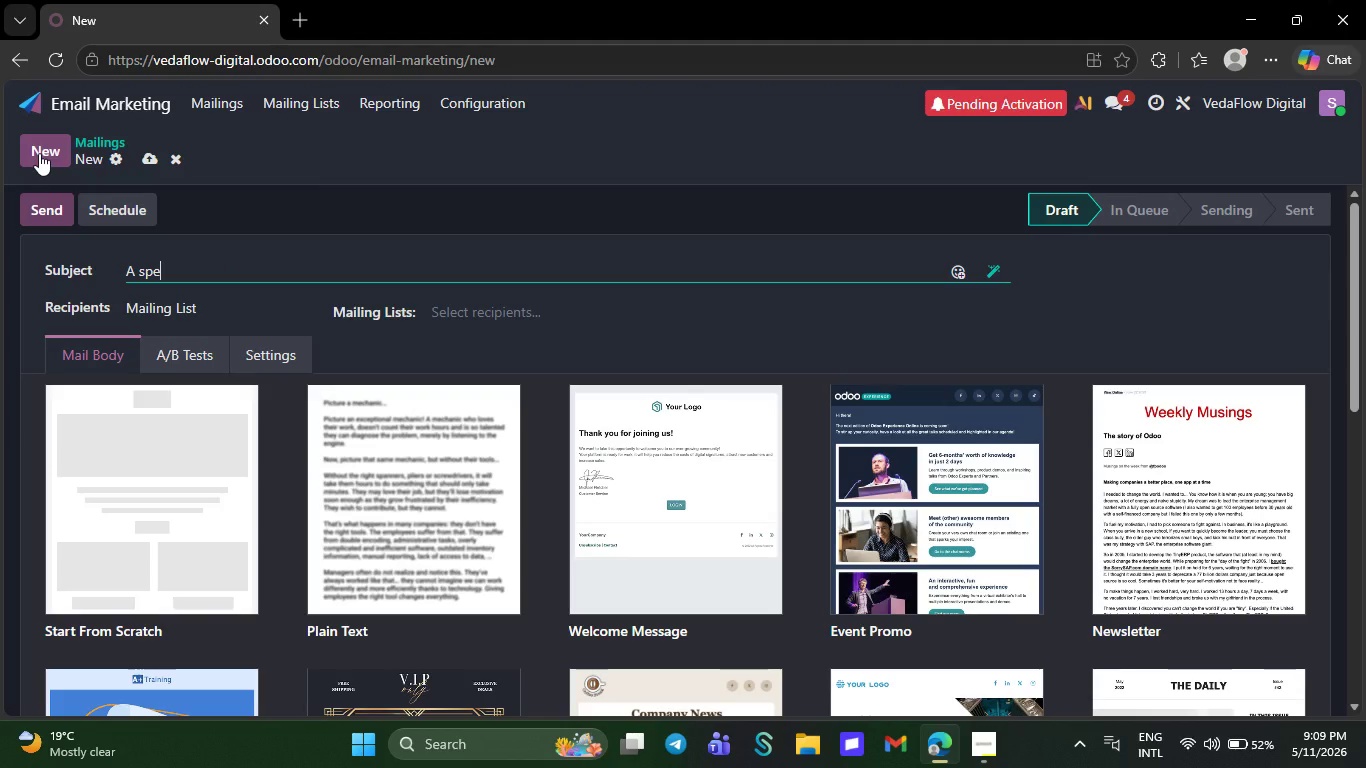 
type(cial wellness )
 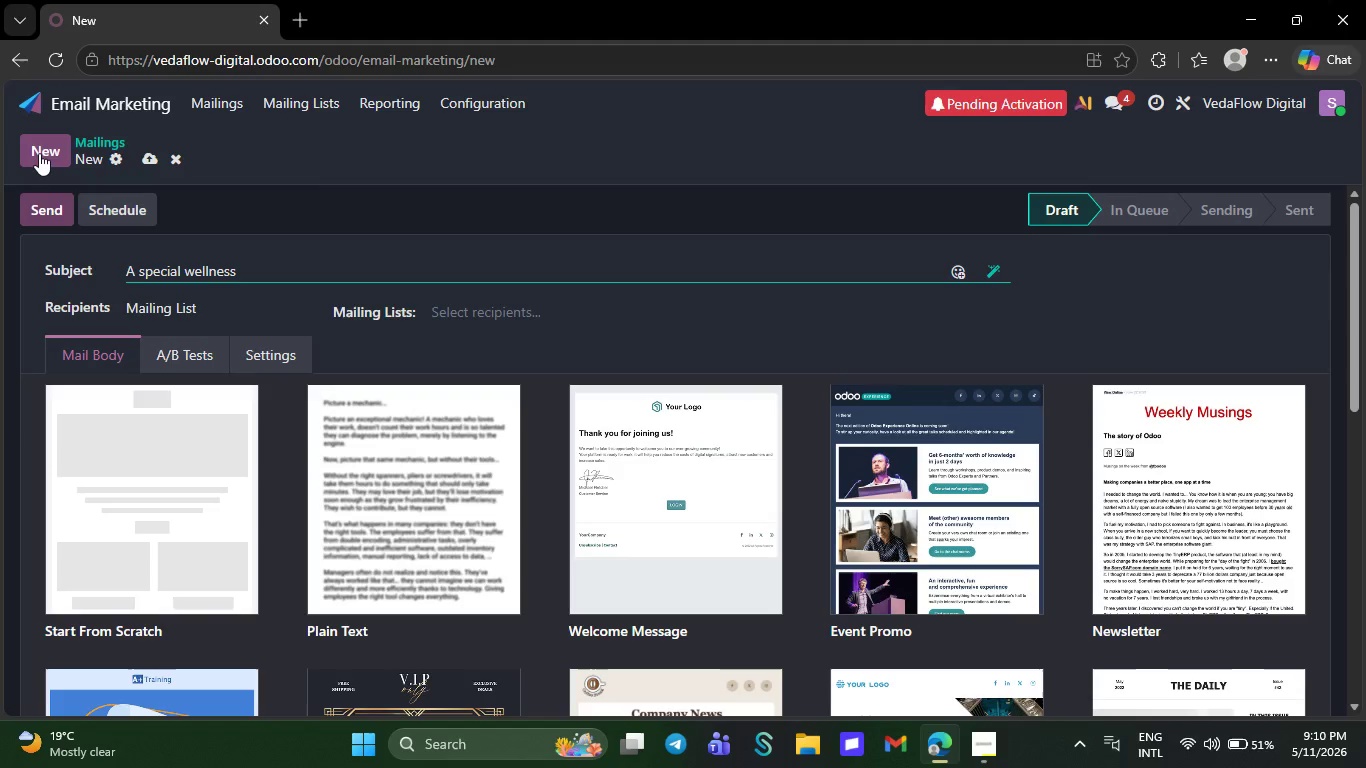 
type(invitation for re)
 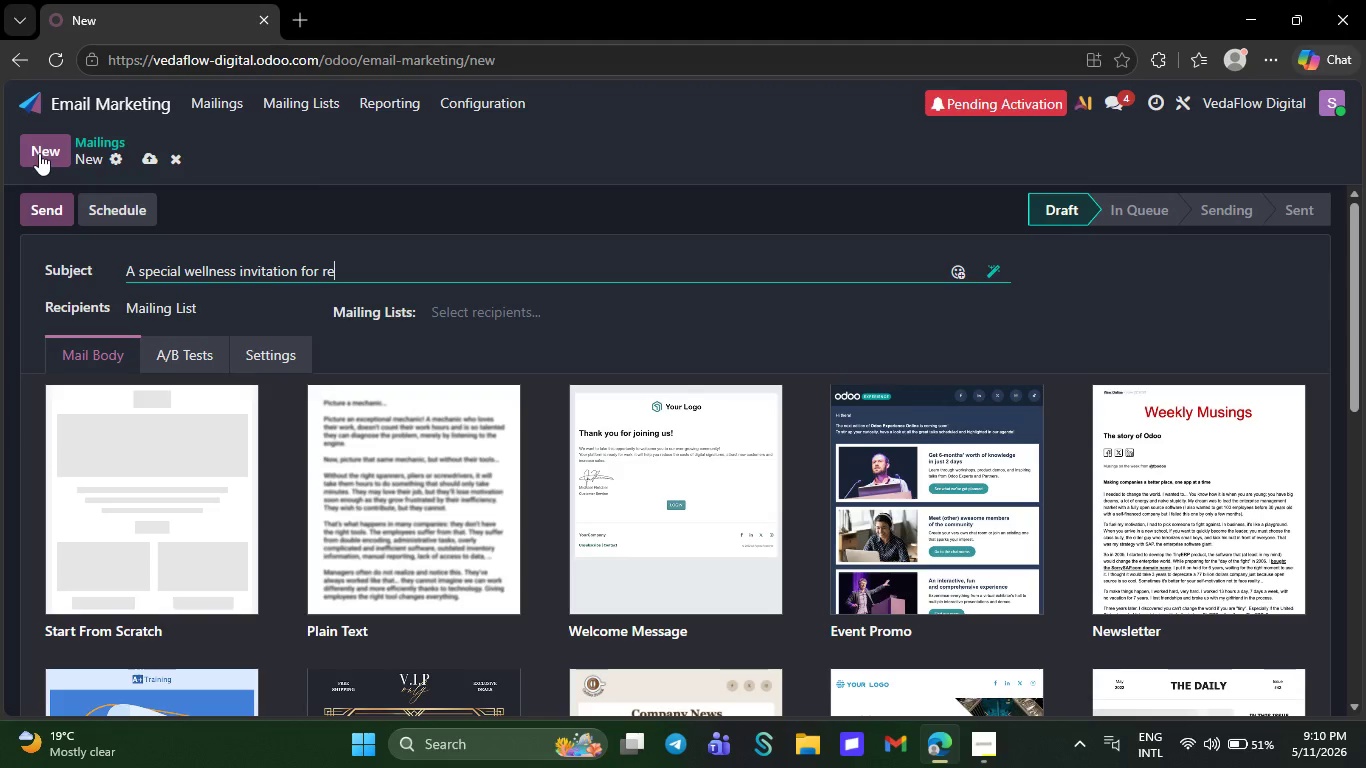 
type(turning )
 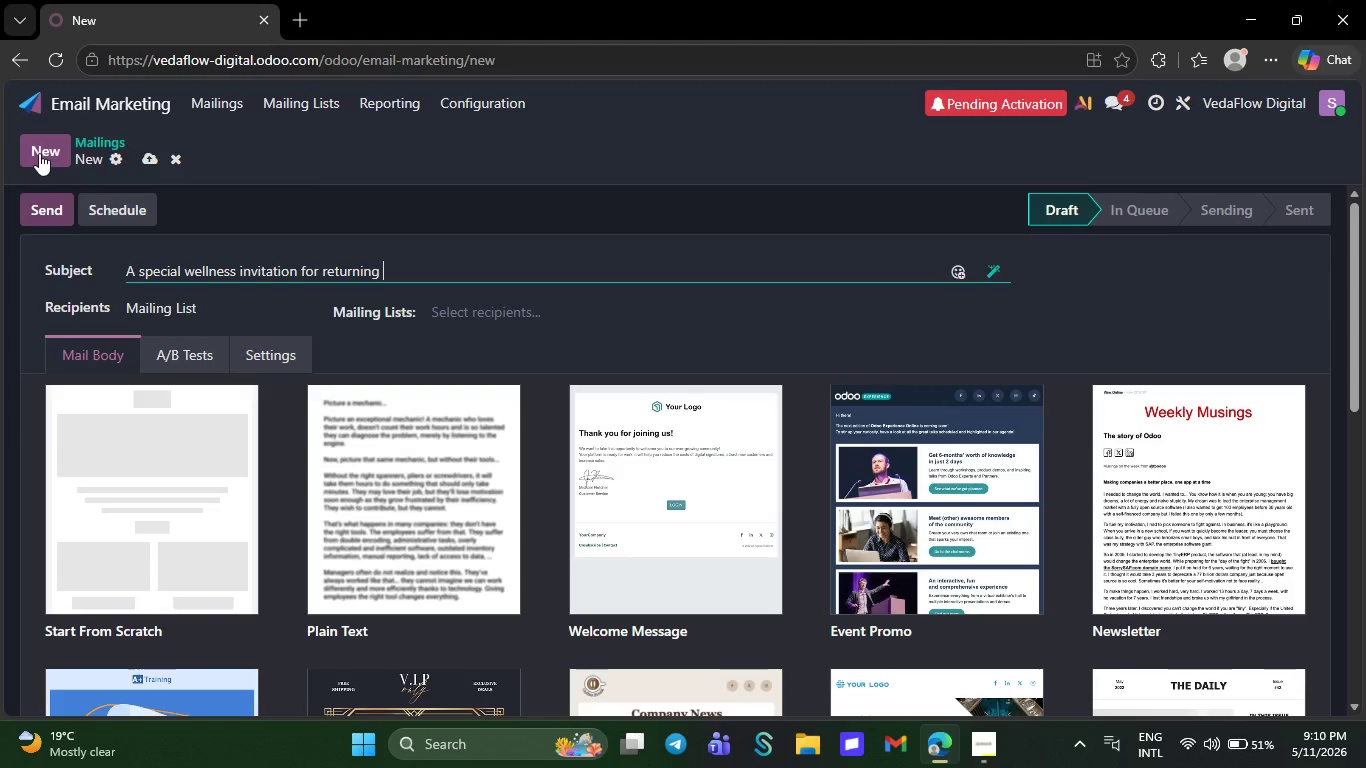 
type(consultation)
 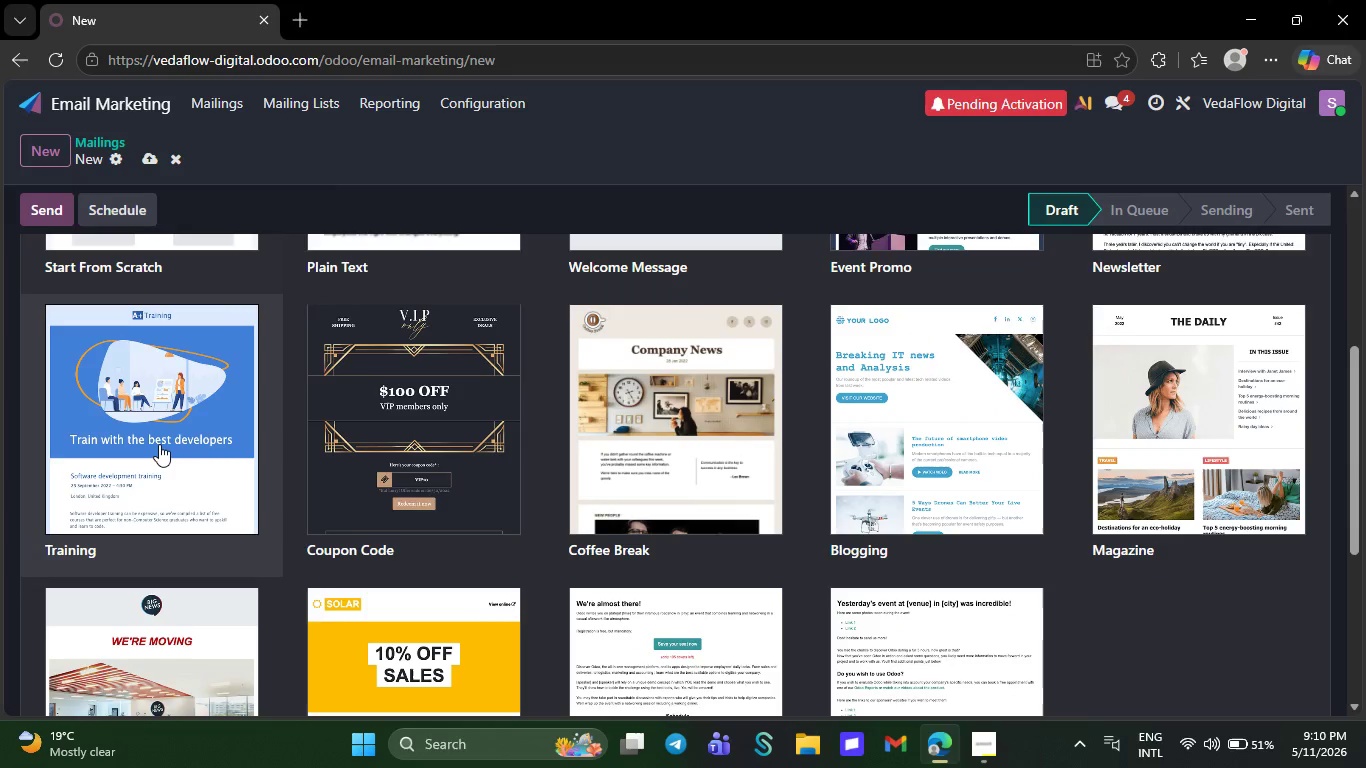 
wait(5.73)
 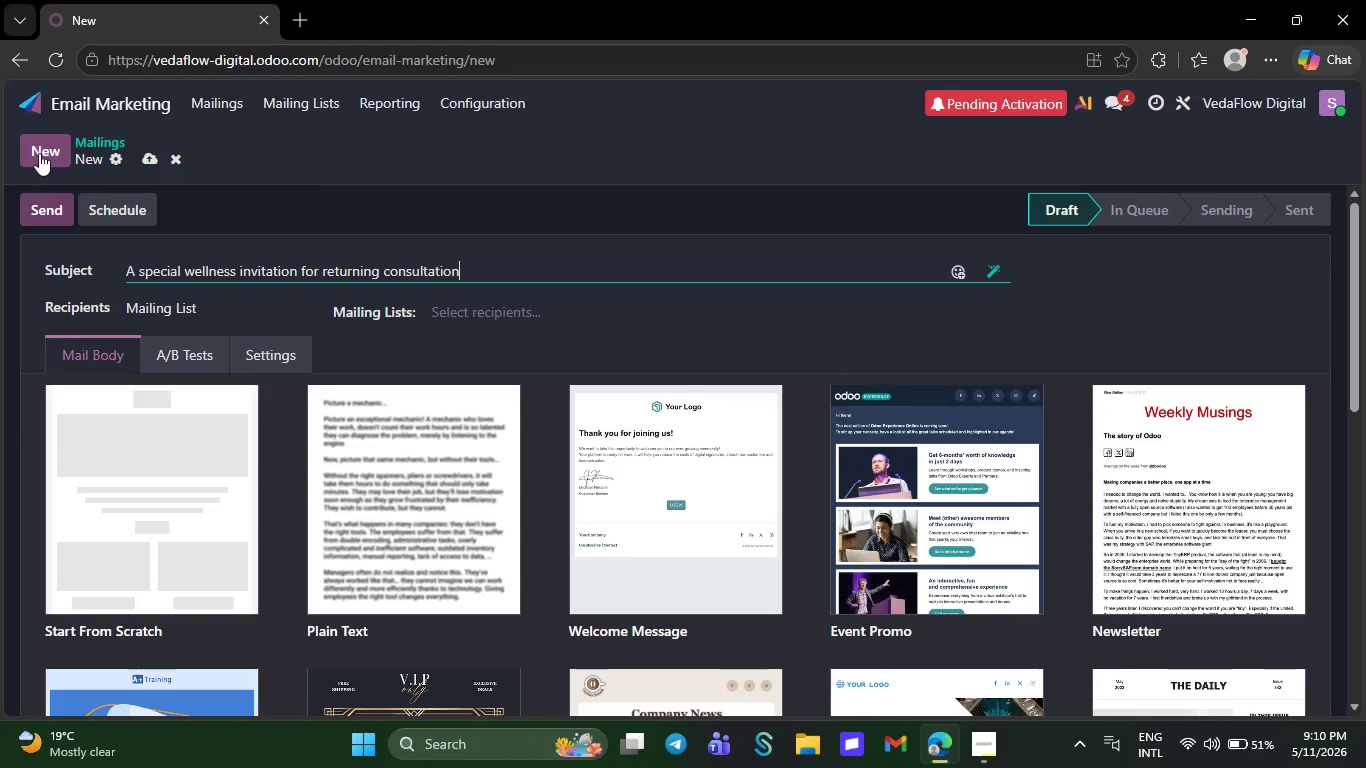 
left_click([159, 444])
 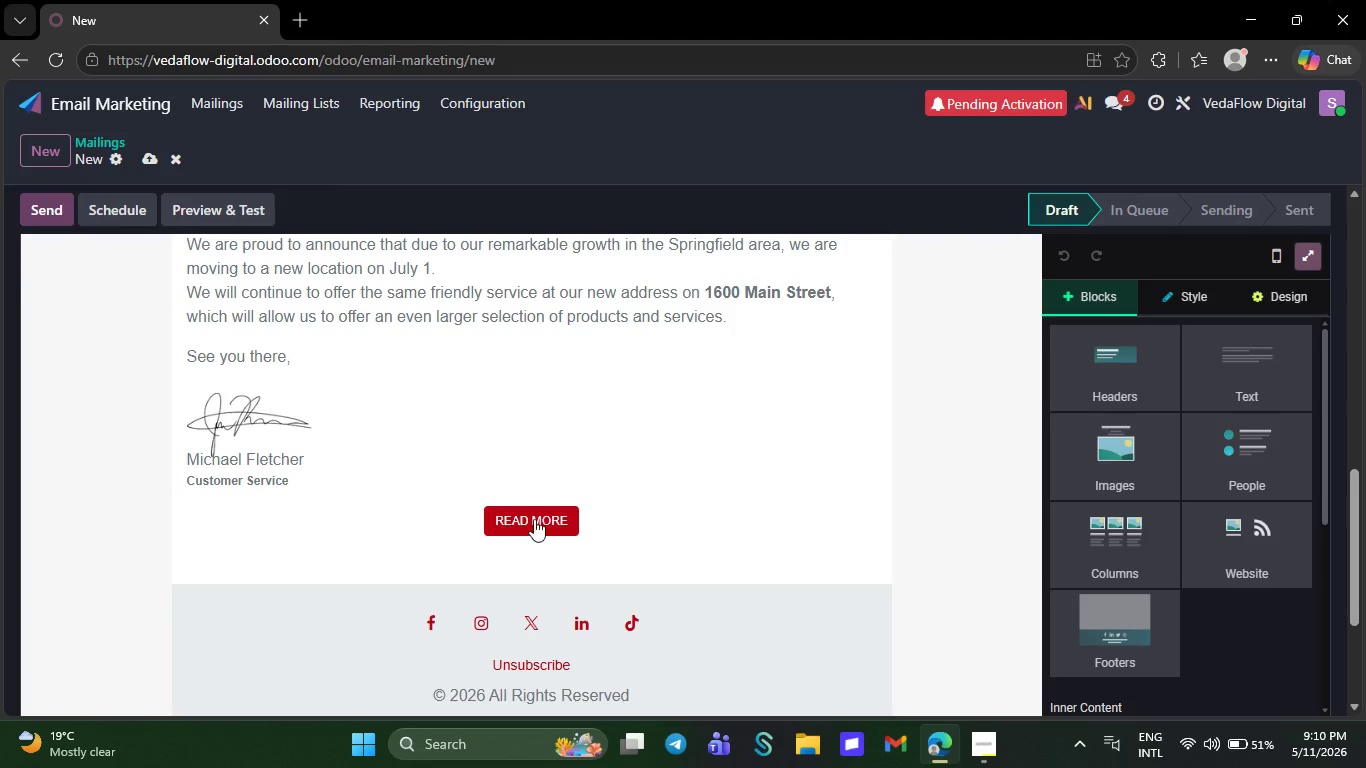 
left_click([334, 476])
 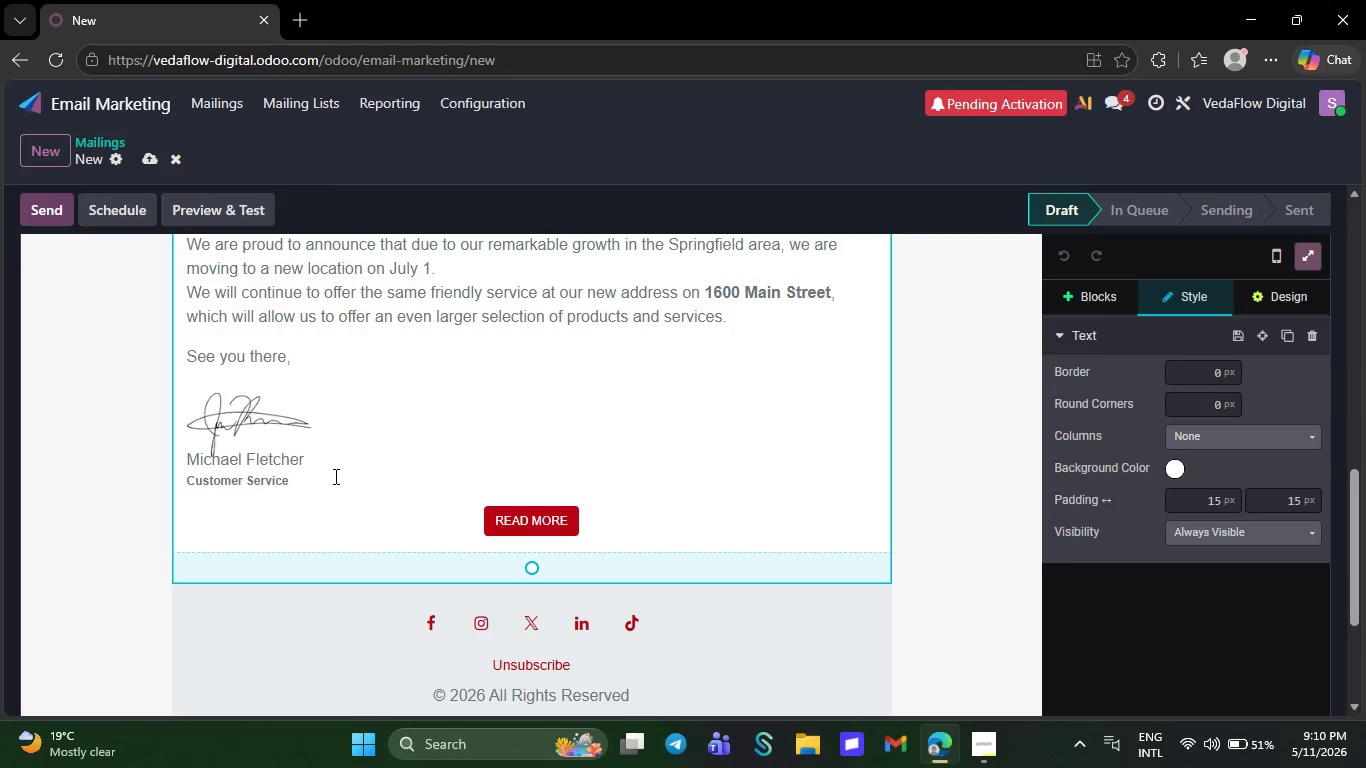 
key(Backspace)
 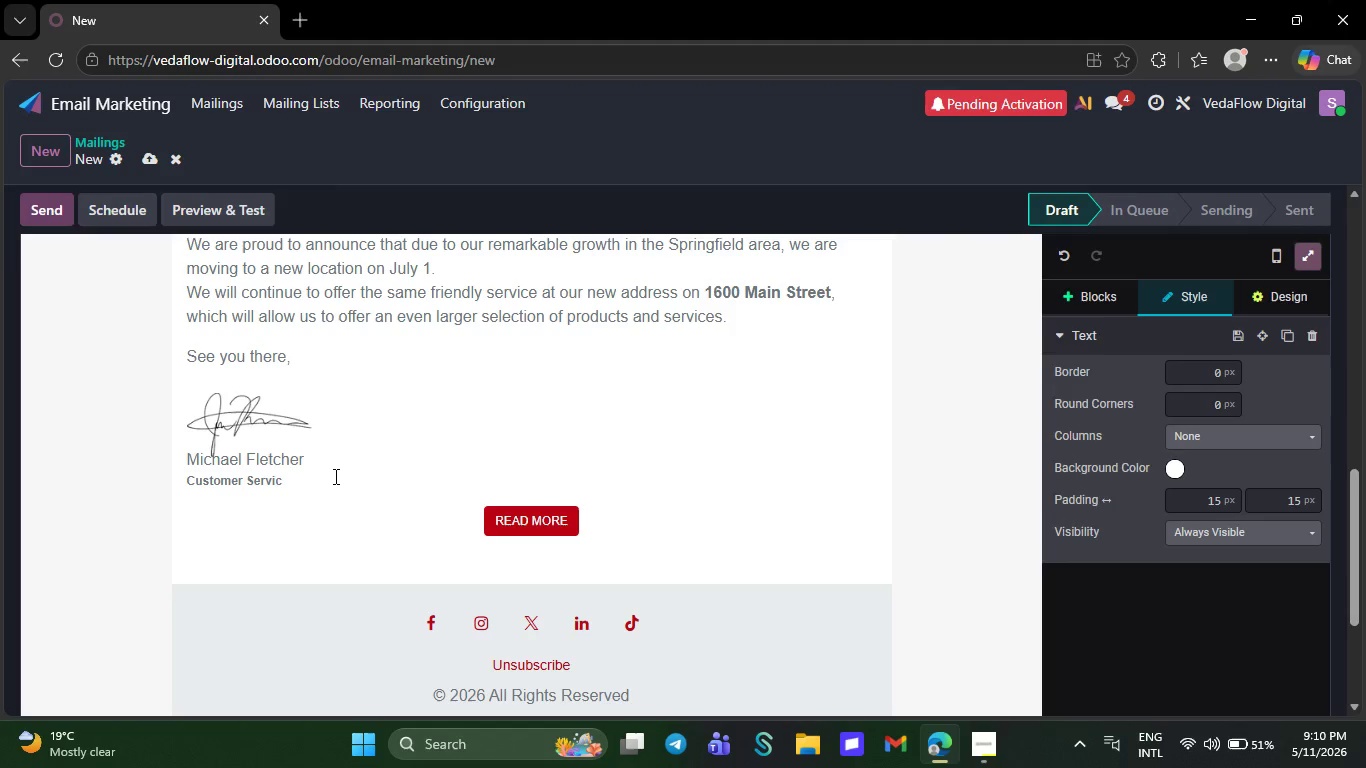 
key(Backspace)
 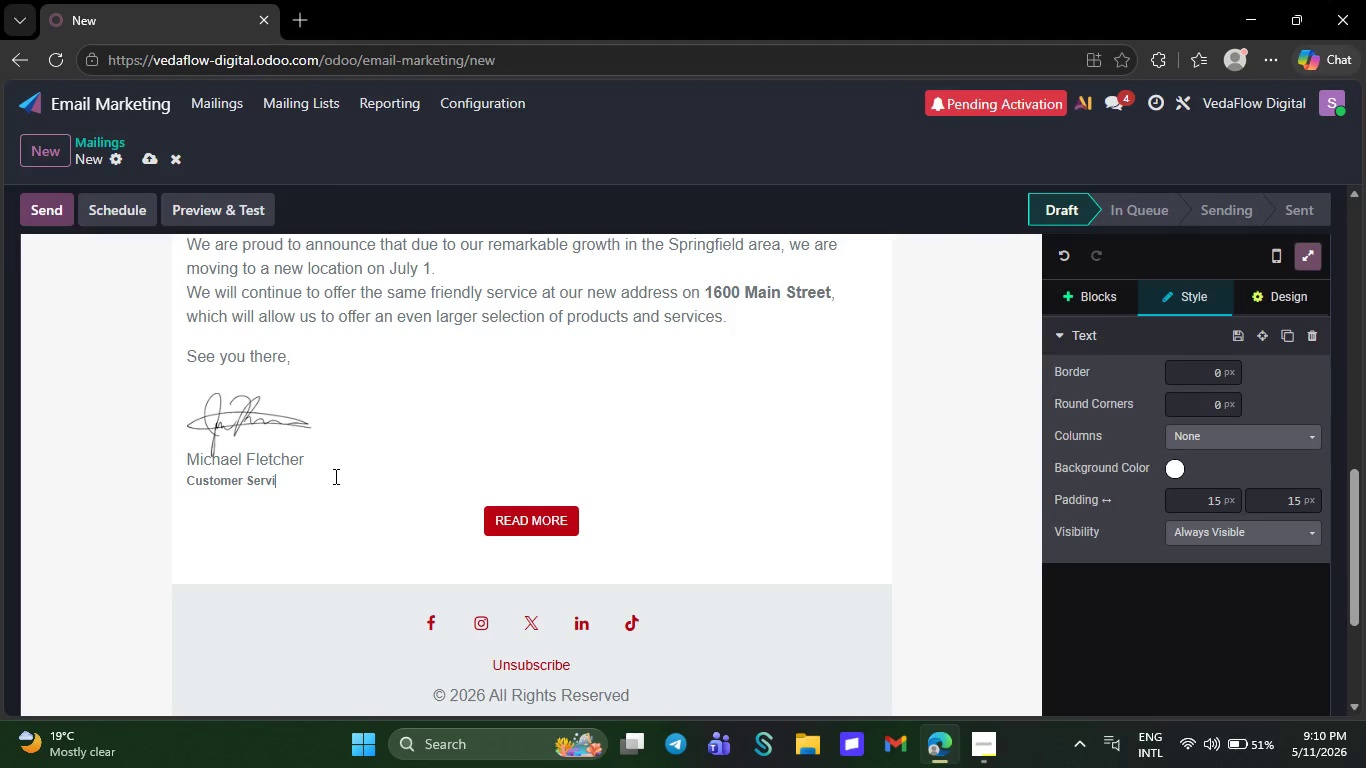 
key(Backspace)
 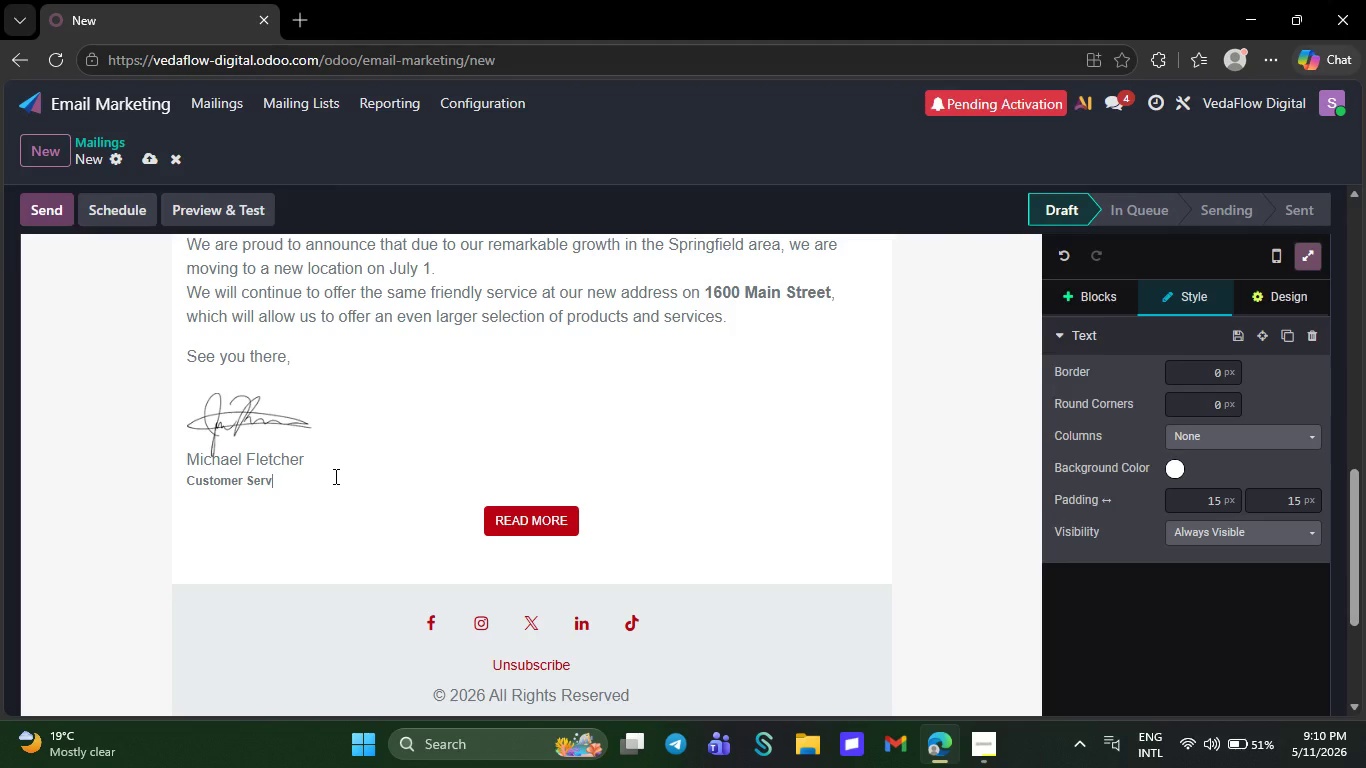 
key(Backspace)
 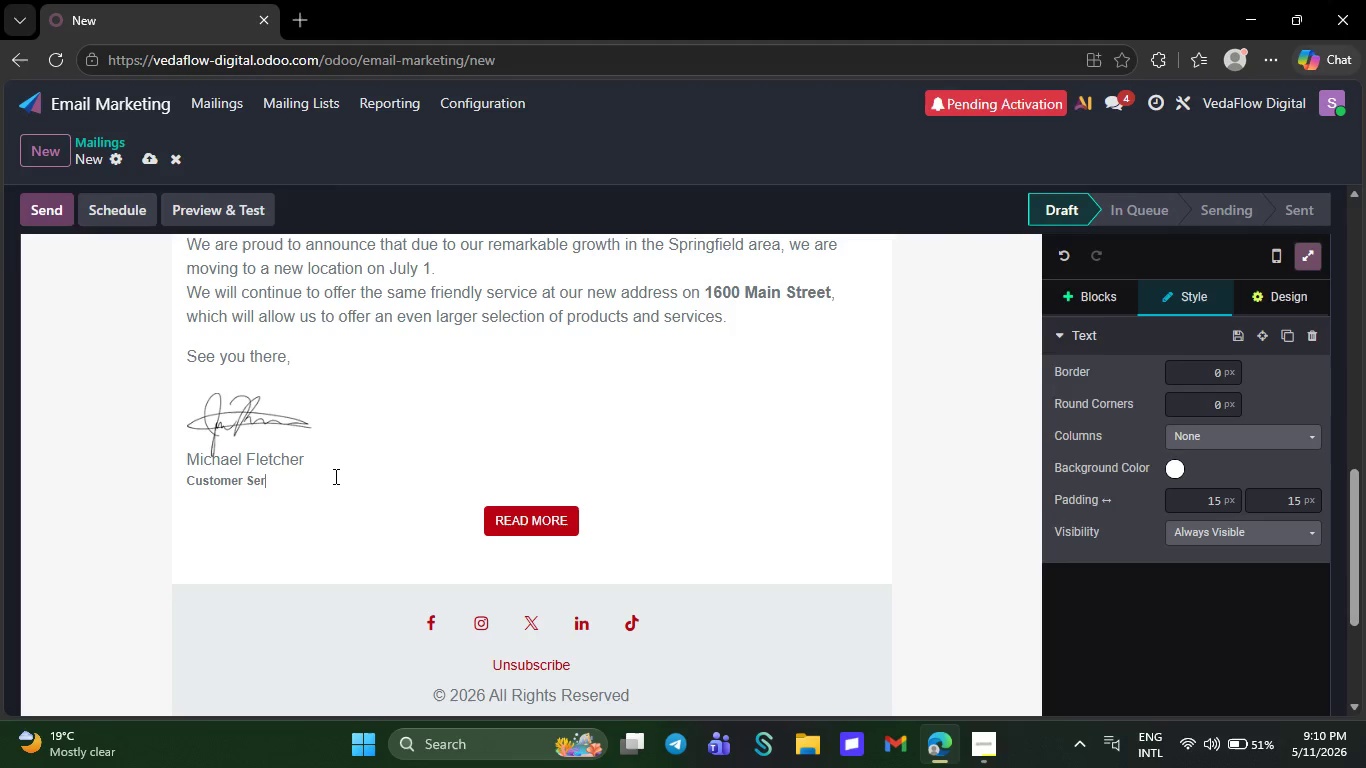 
key(Backspace)
 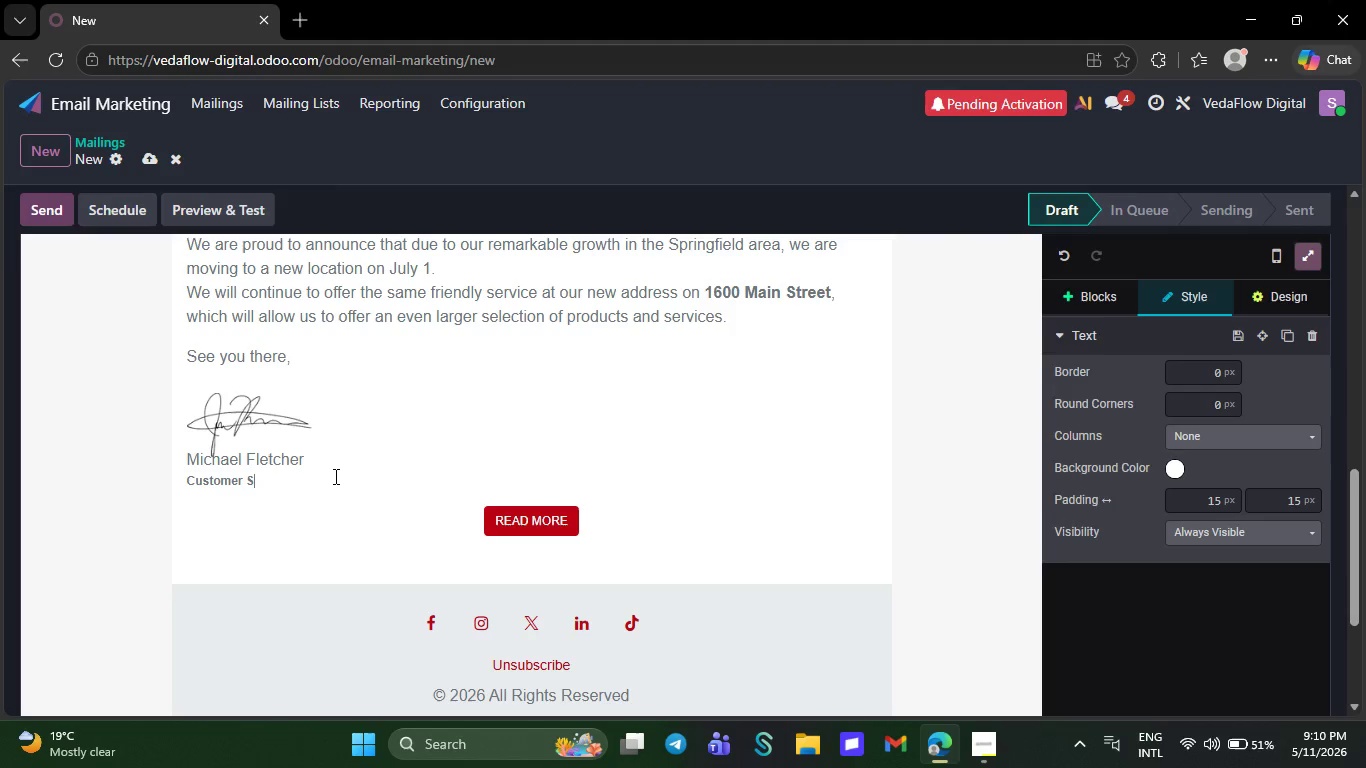 
key(Backspace)
 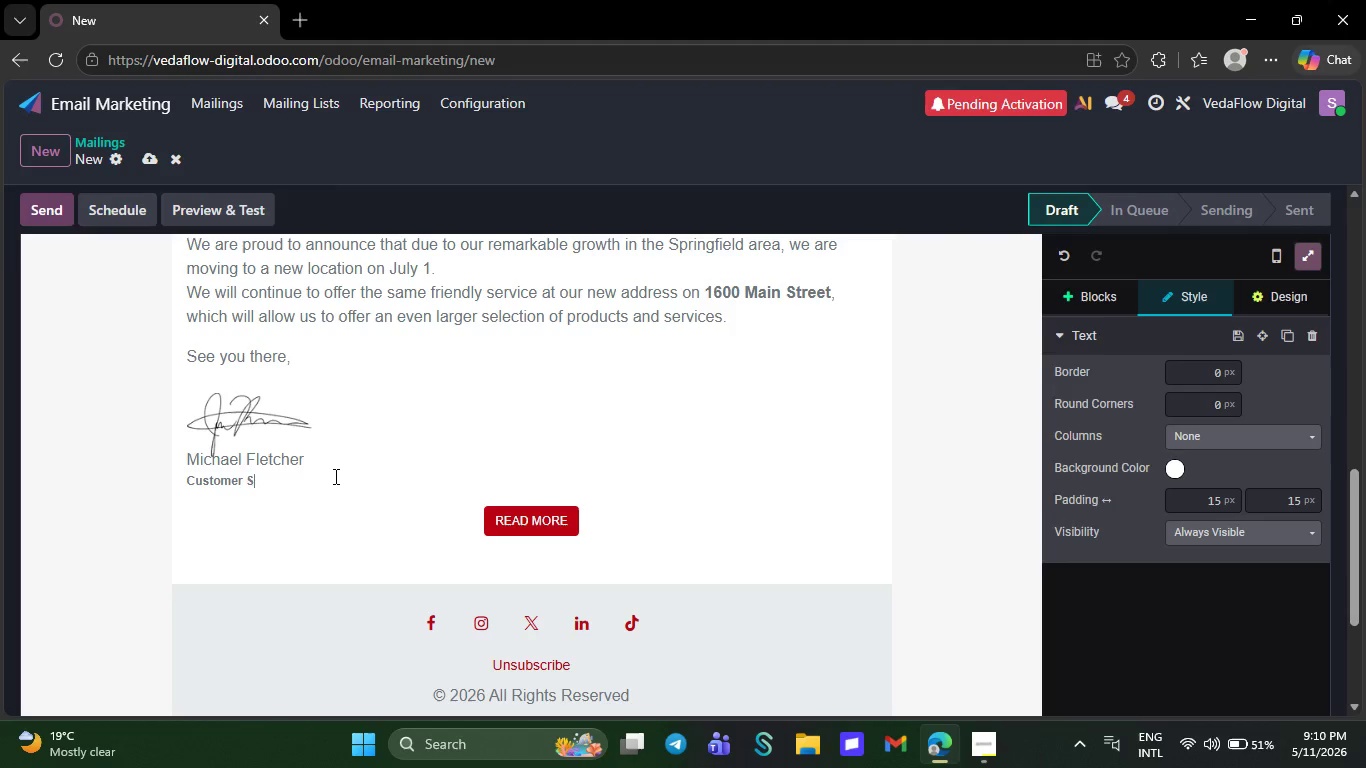 
key(Backspace)
 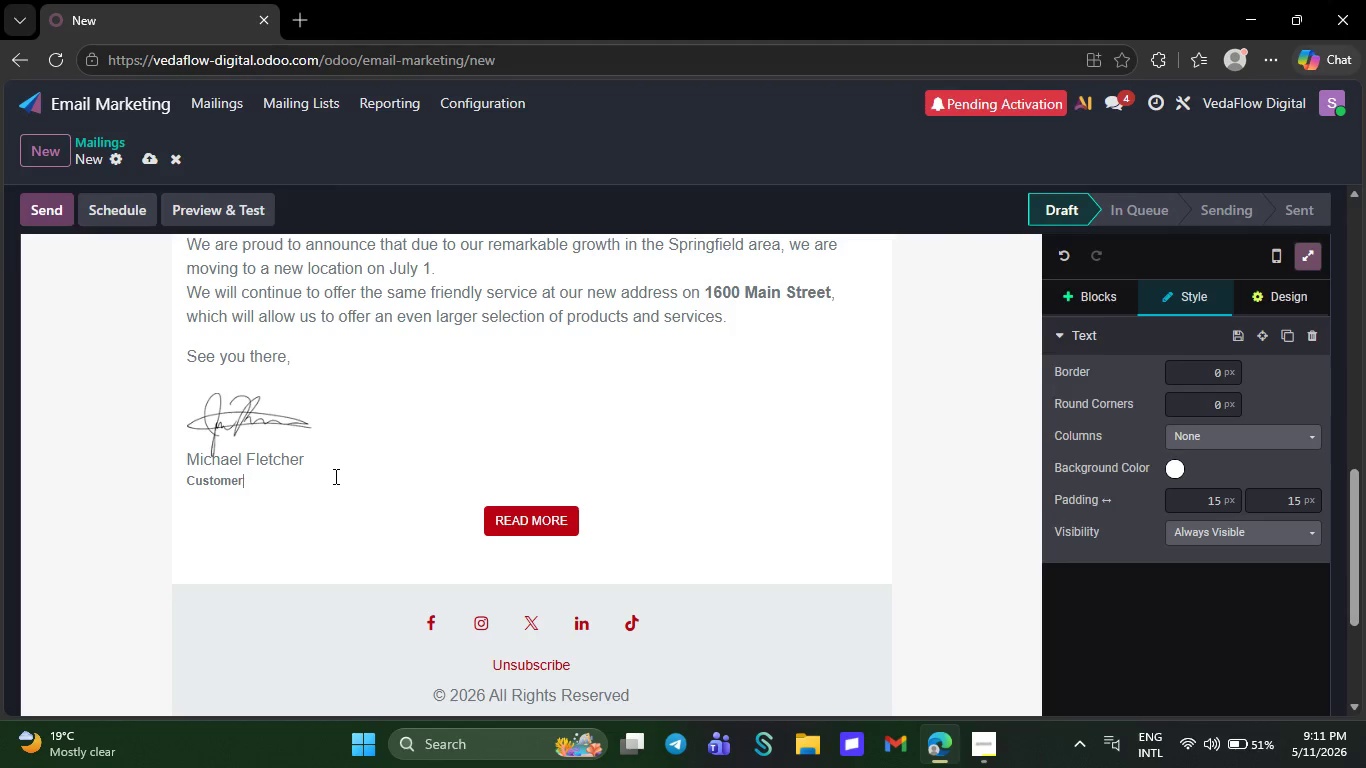 
key(Backspace)
 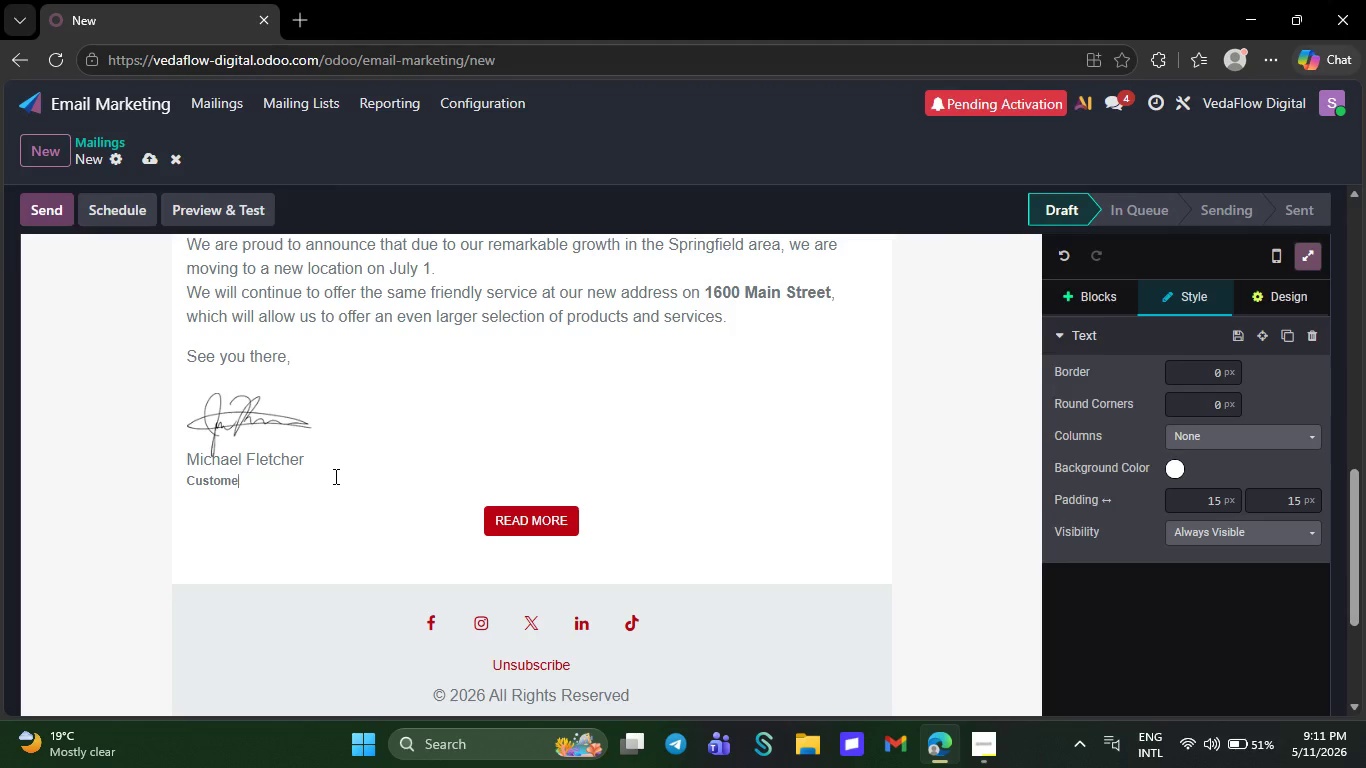 
key(Backspace)
 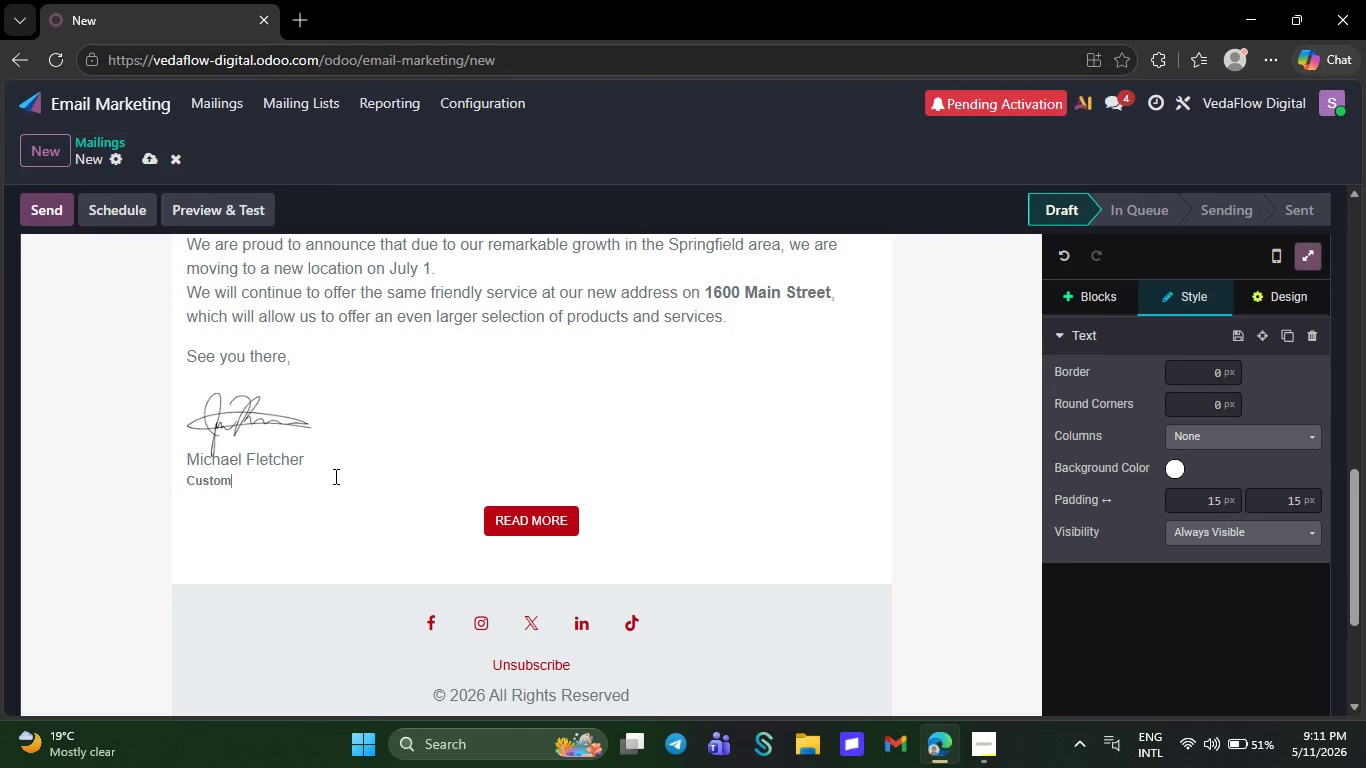 
key(Backspace)
 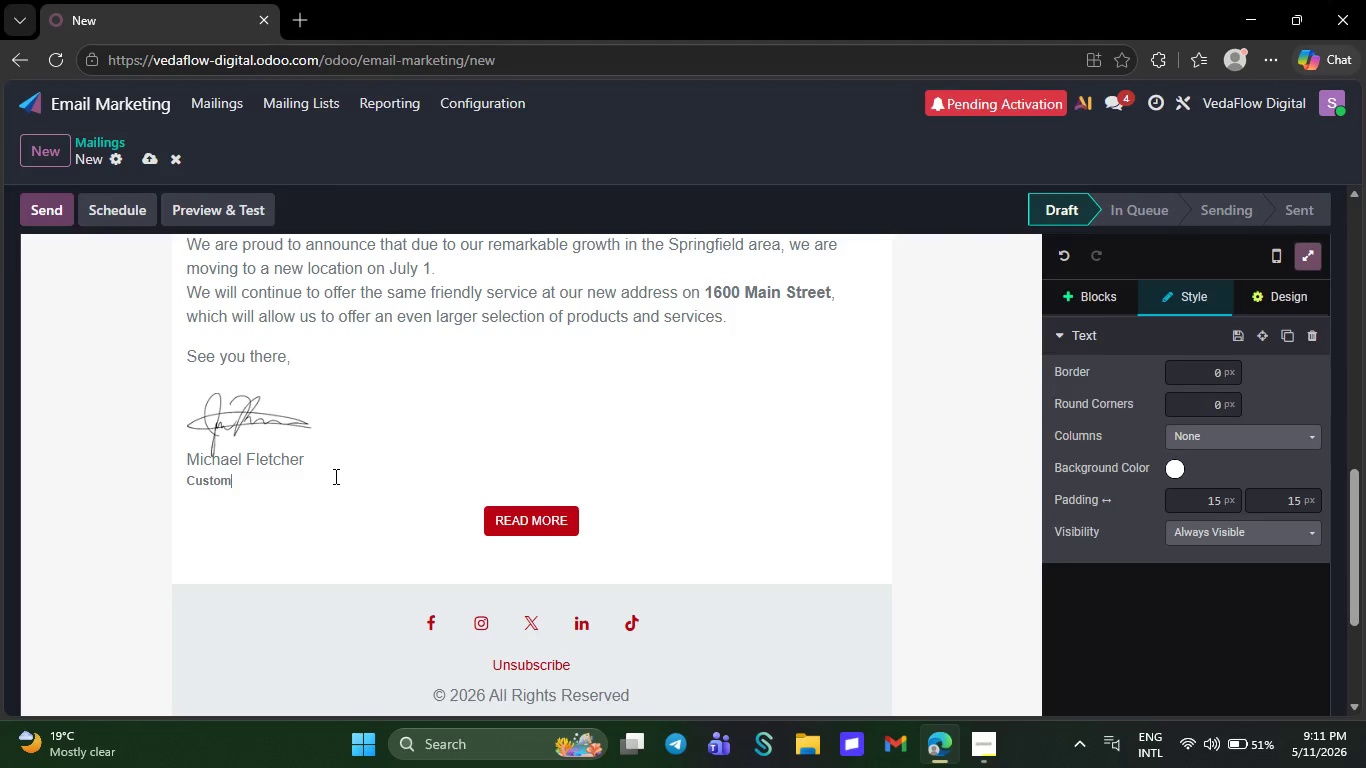 
key(Backspace)
 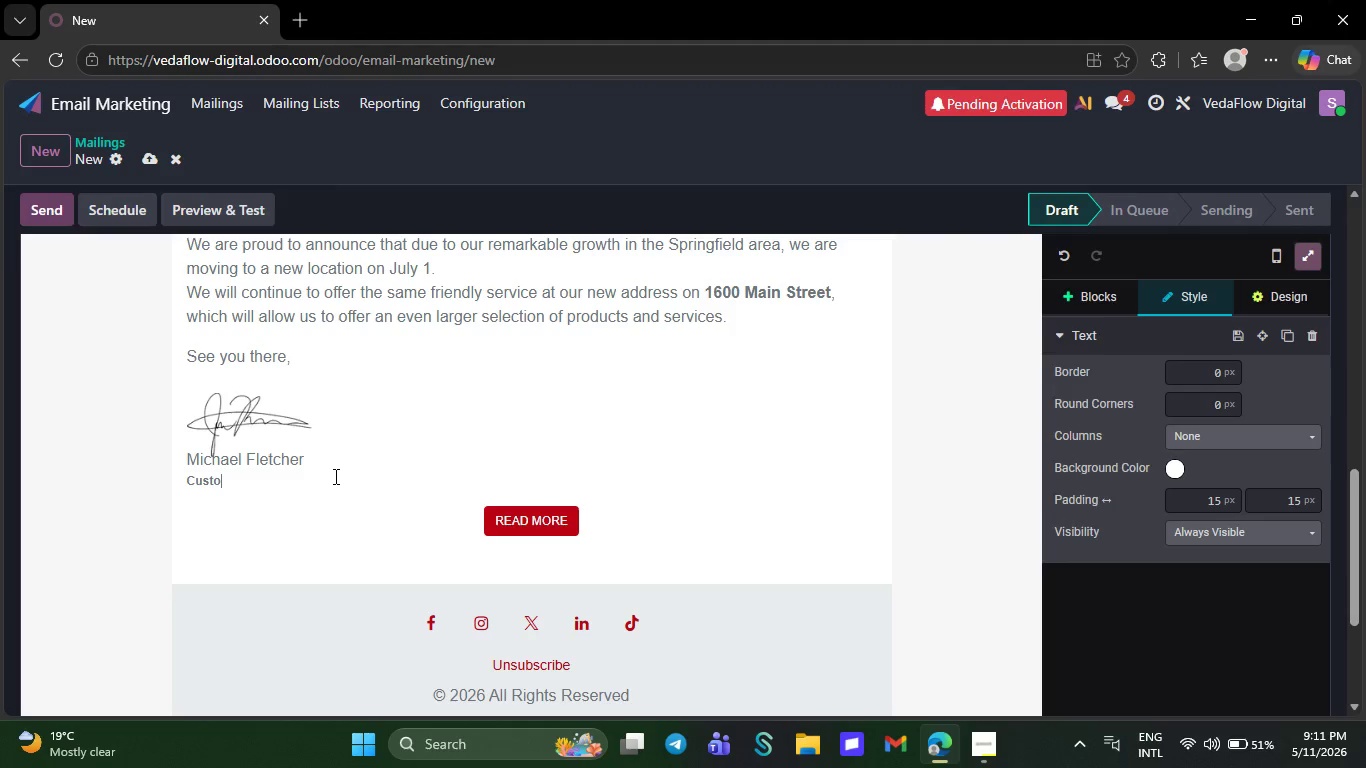 
key(Backspace)
 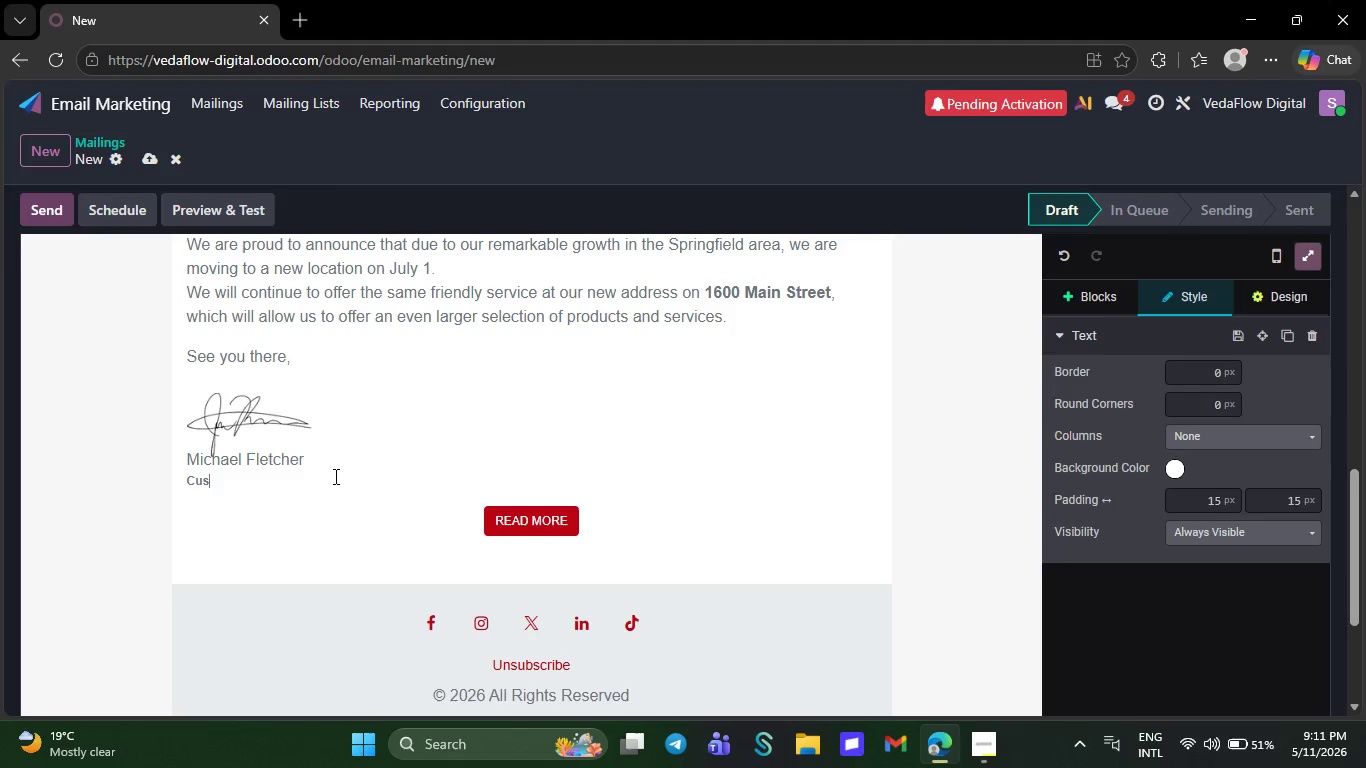 
key(Backspace)
 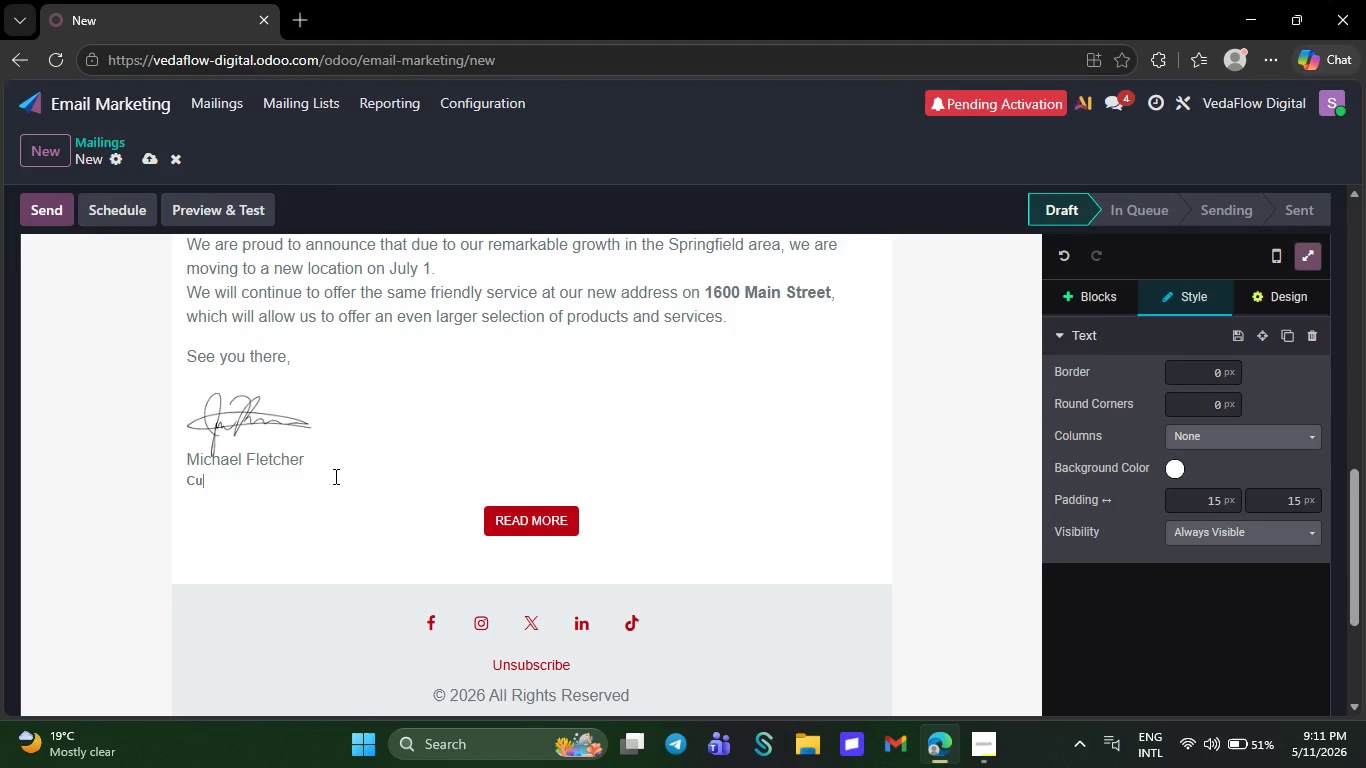 
key(Backspace)
 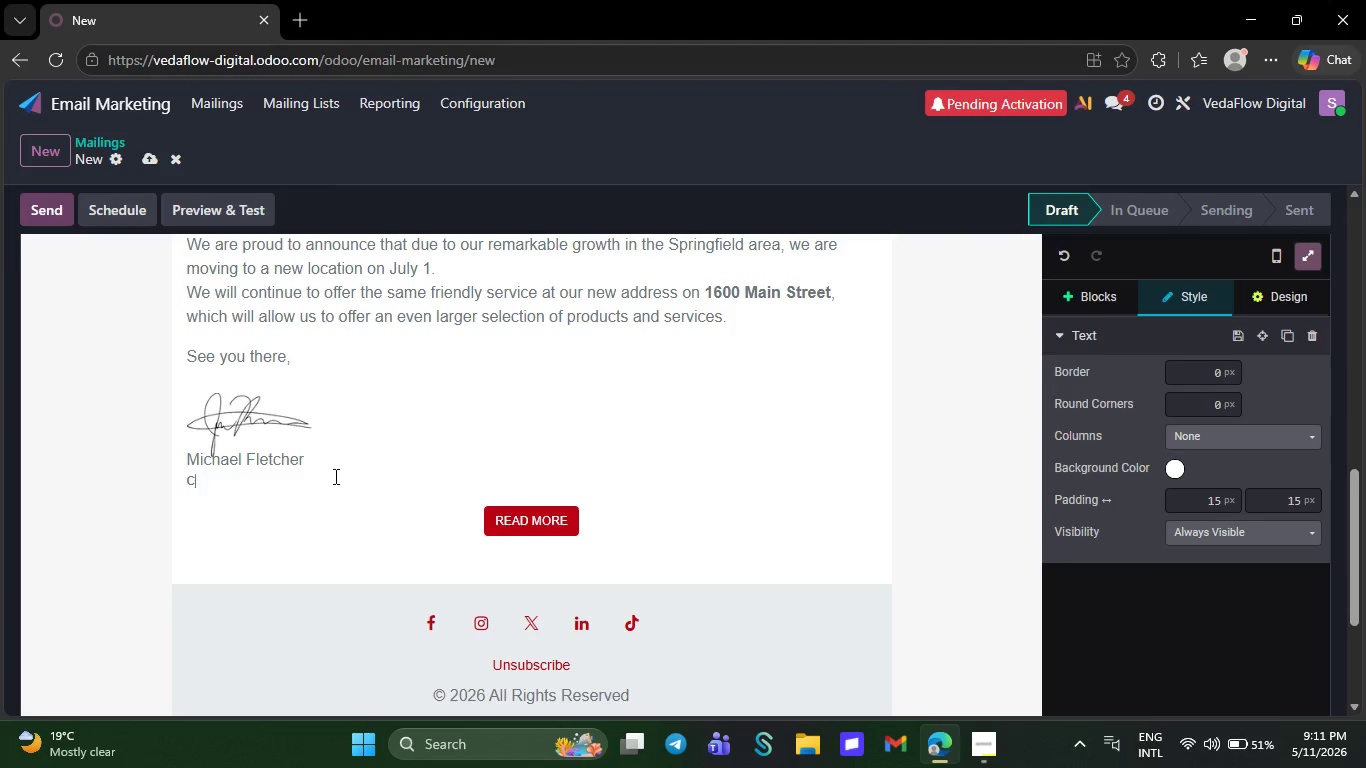 
key(Backspace)
 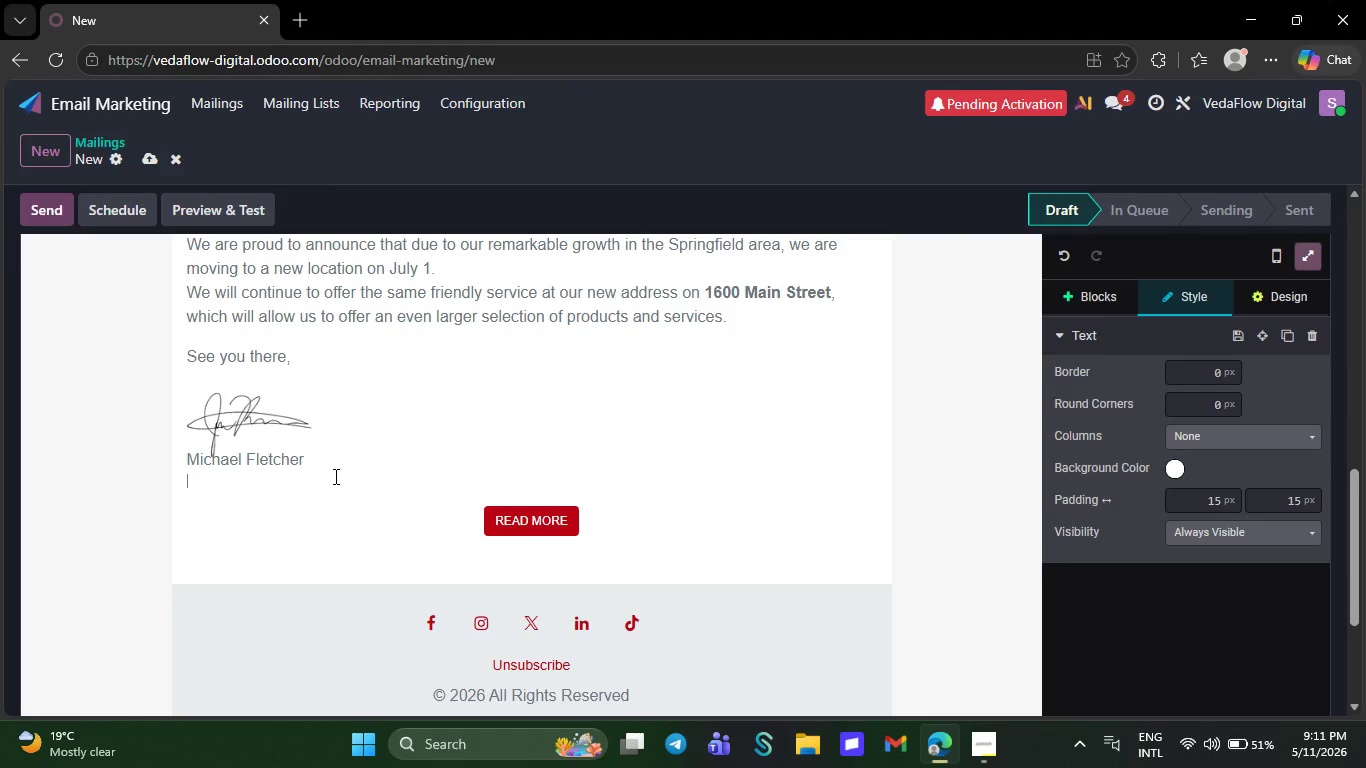 
key(Backspace)
 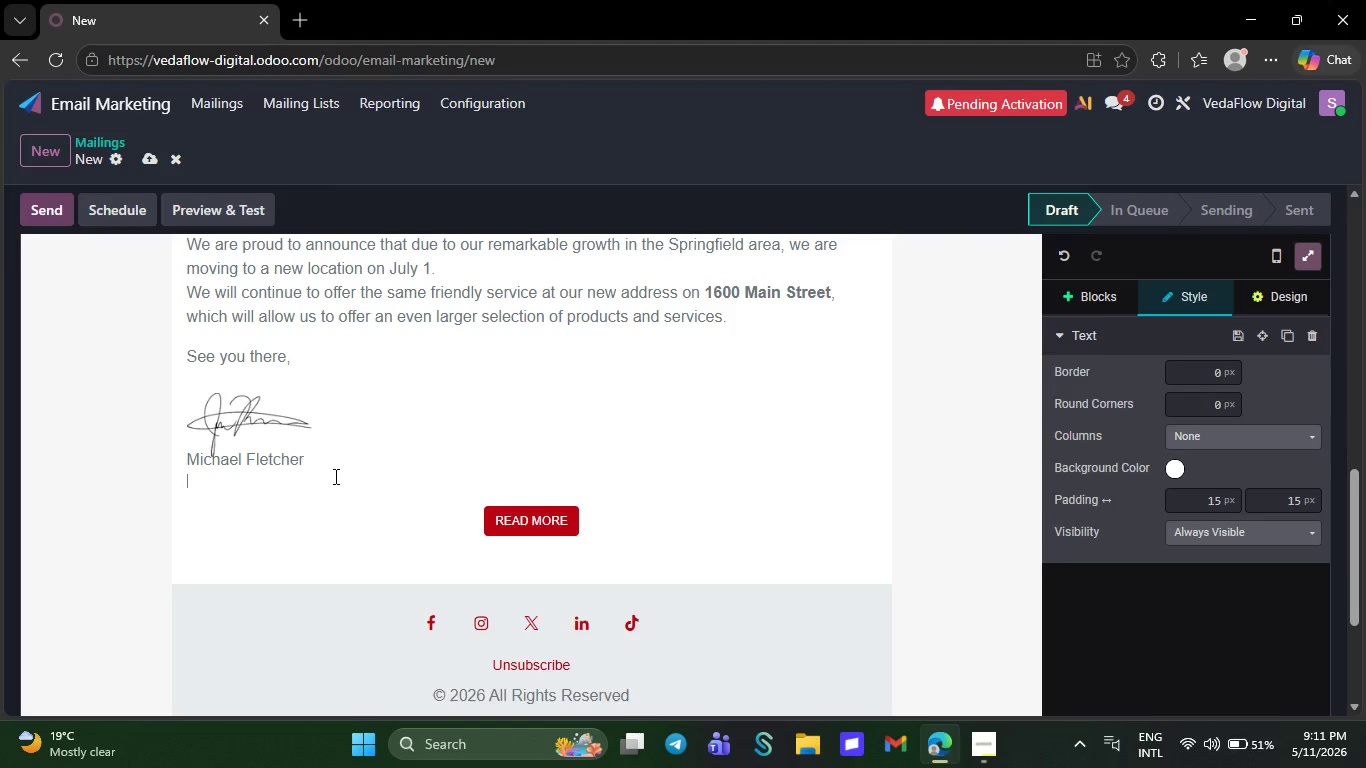 
key(Backspace)
 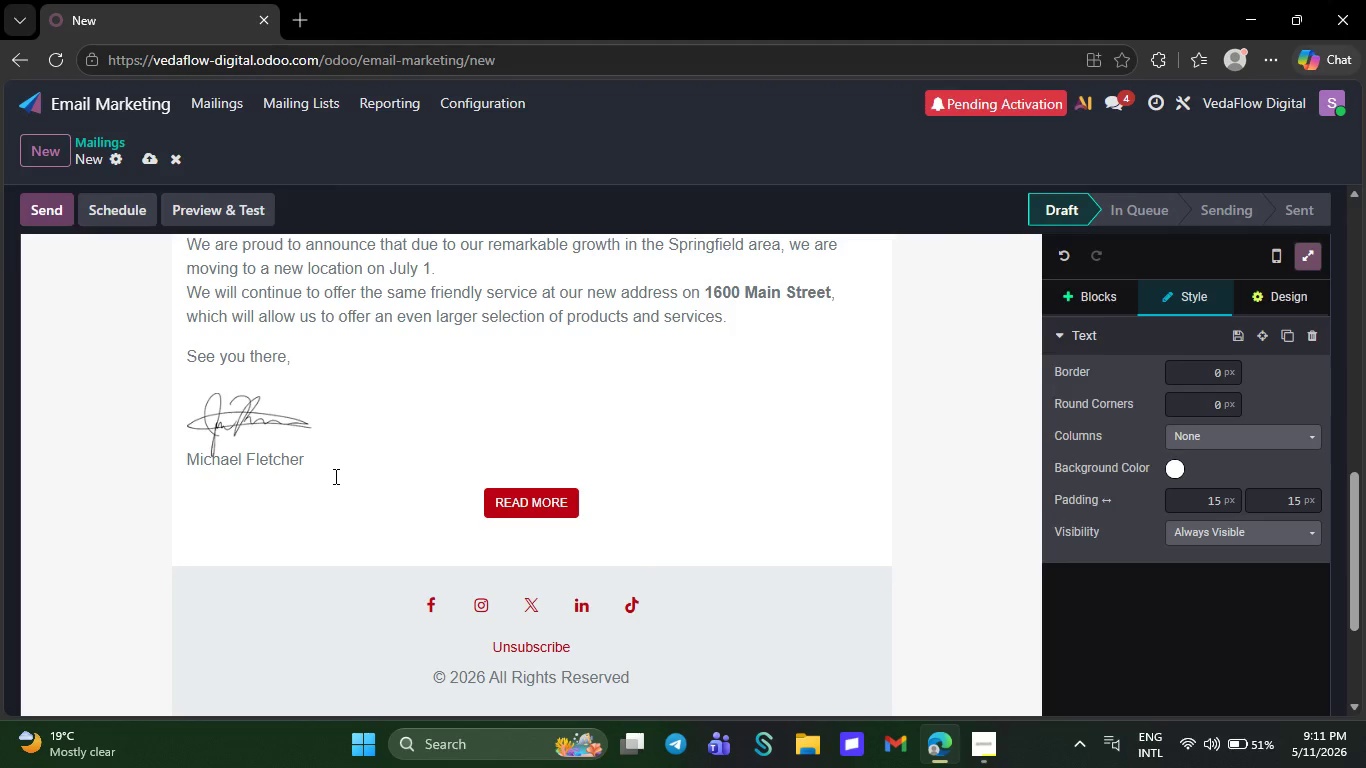 
key(Backspace)
 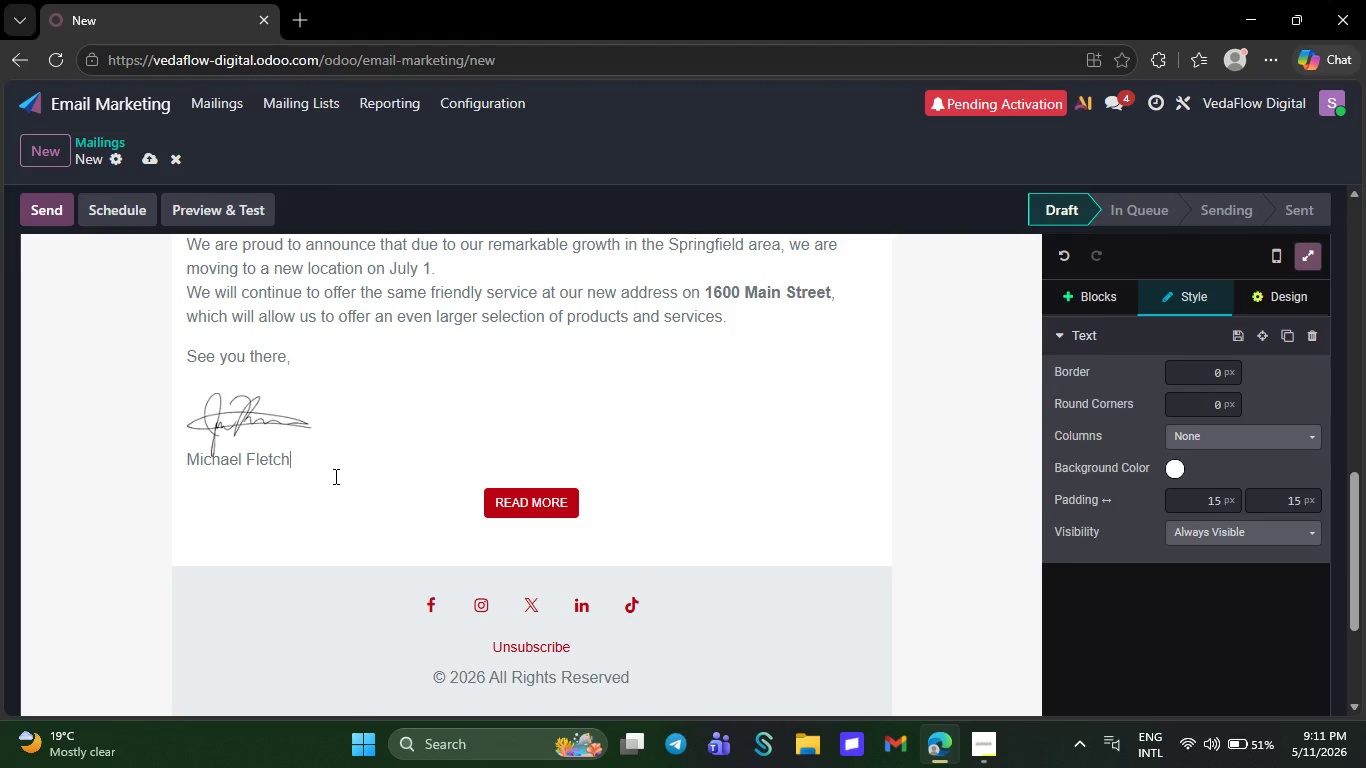 
key(Backspace)
 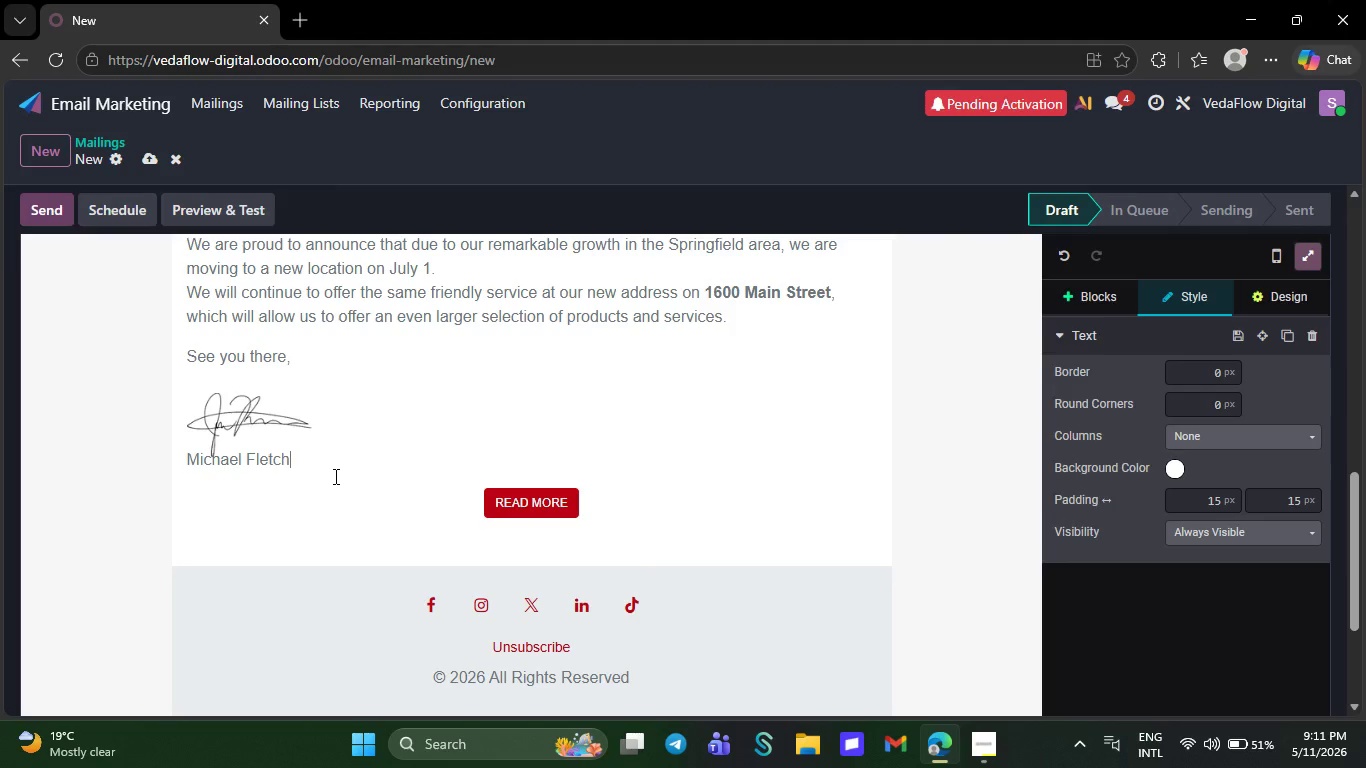 
key(Backspace)
 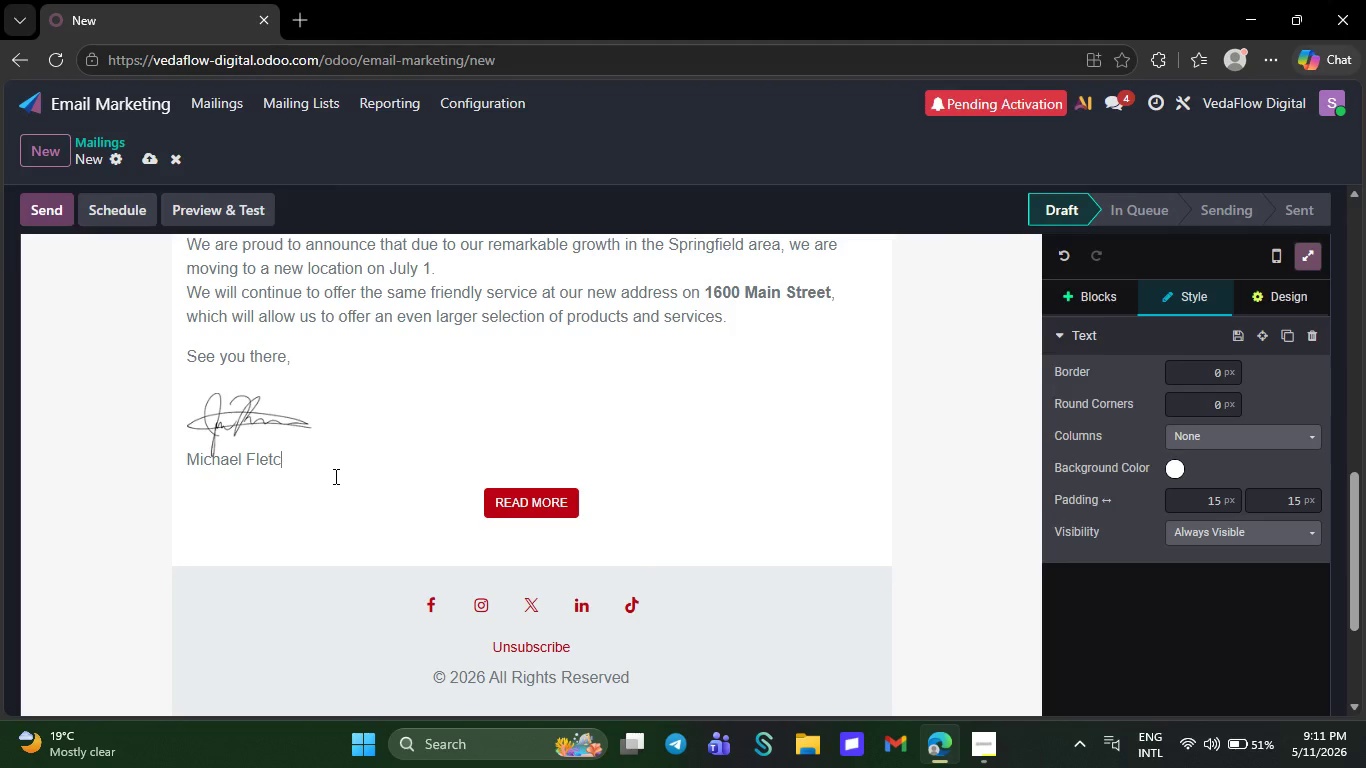 
key(Backspace)
 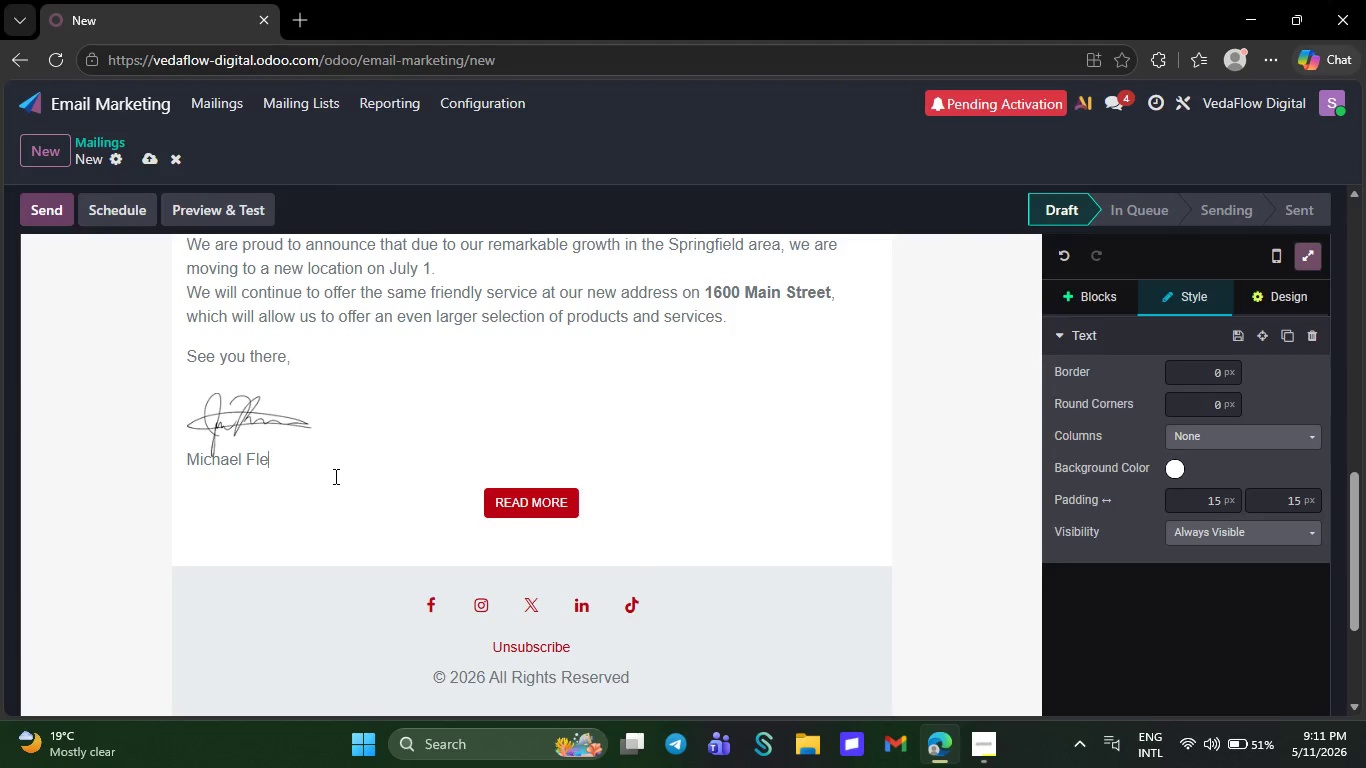 
key(Backspace)
 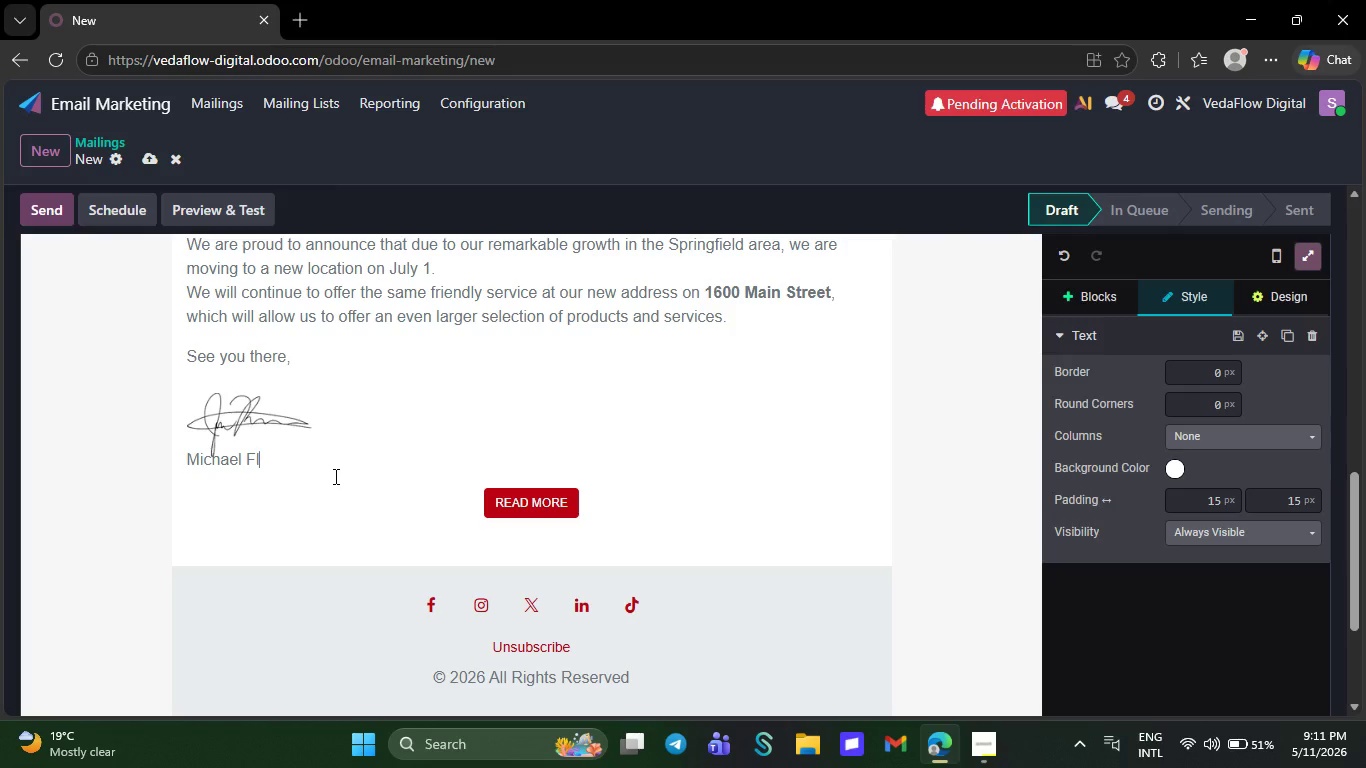 
key(Backspace)
 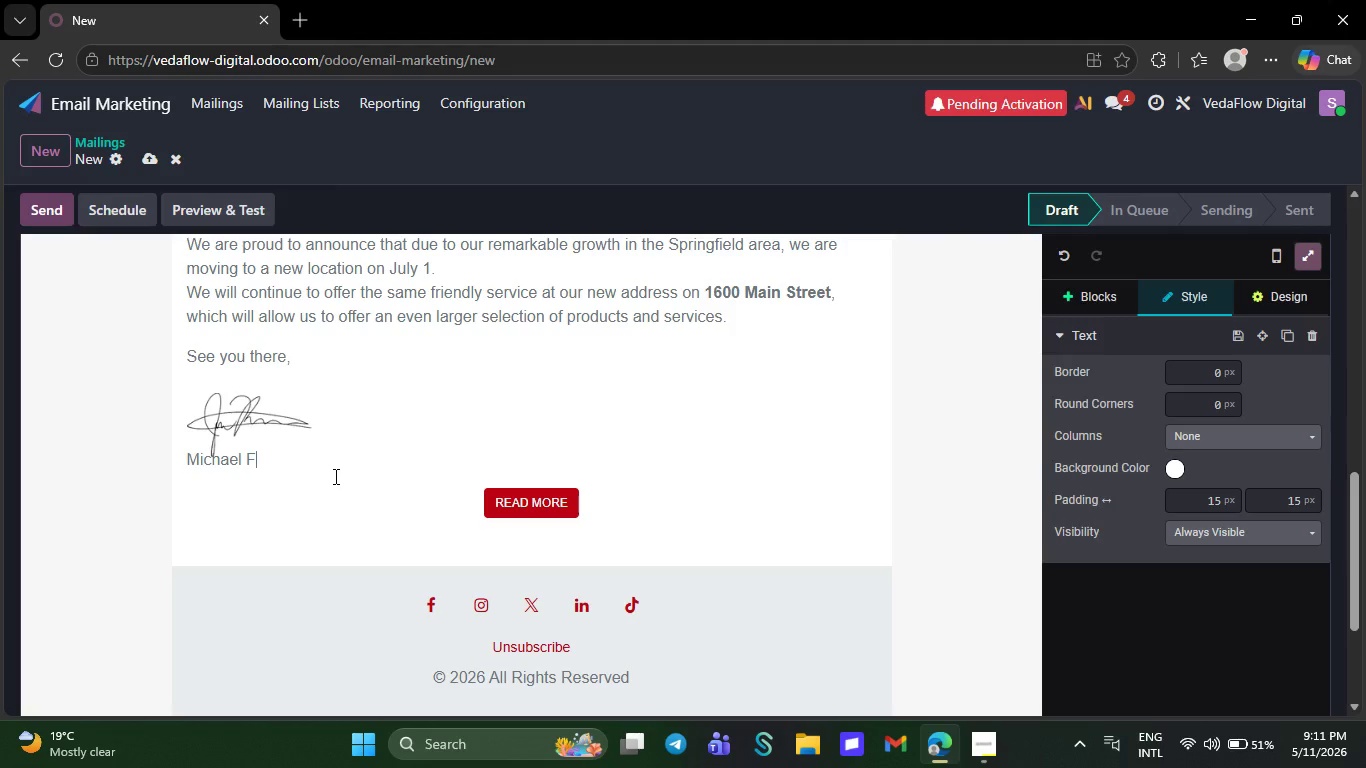 
key(Backspace)
 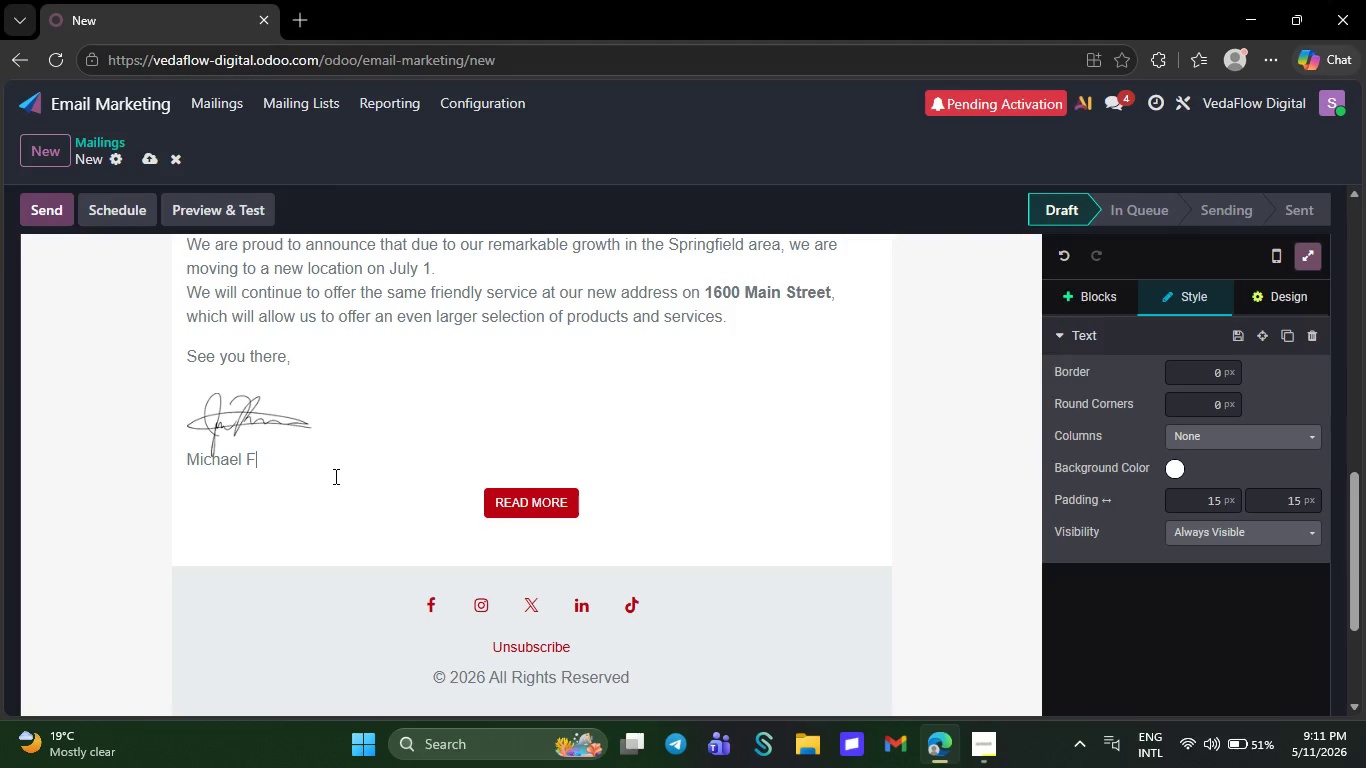 
key(Backspace)
 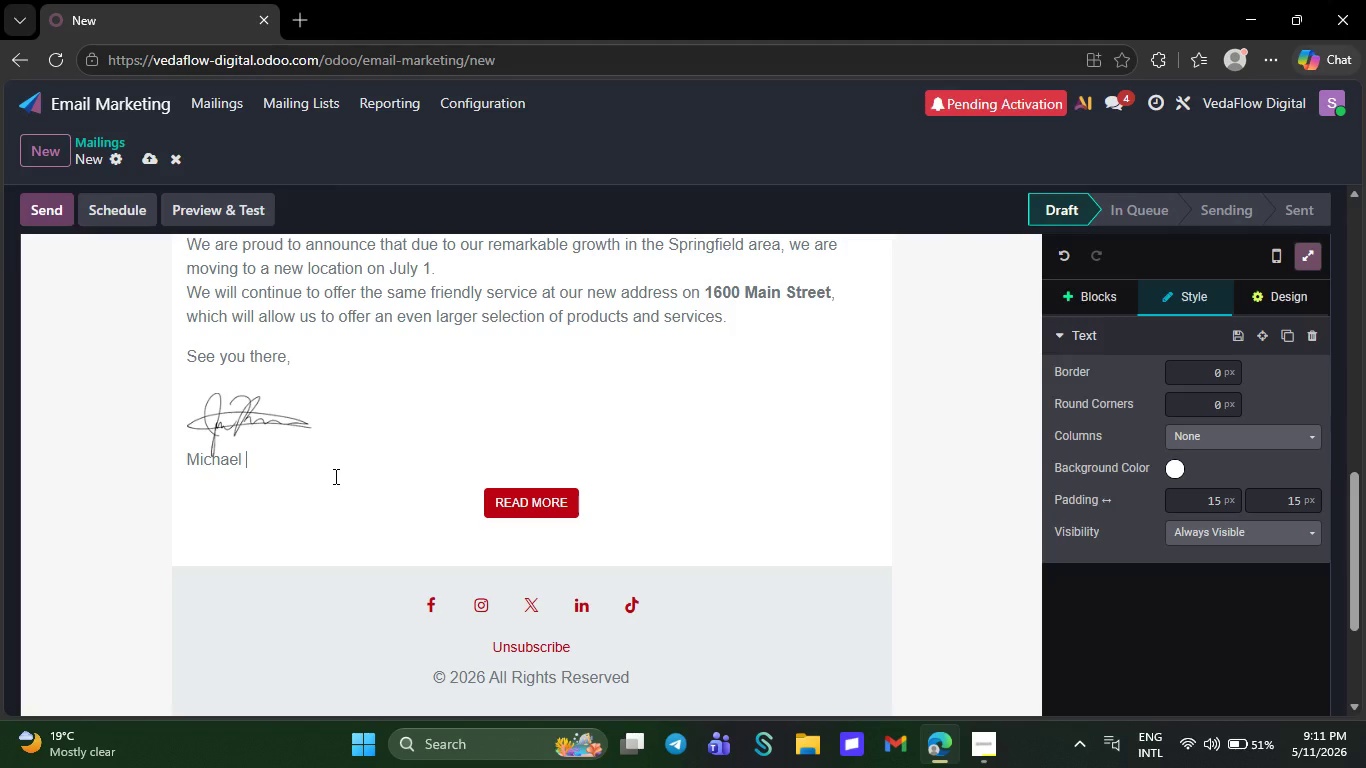 
key(Backspace)
 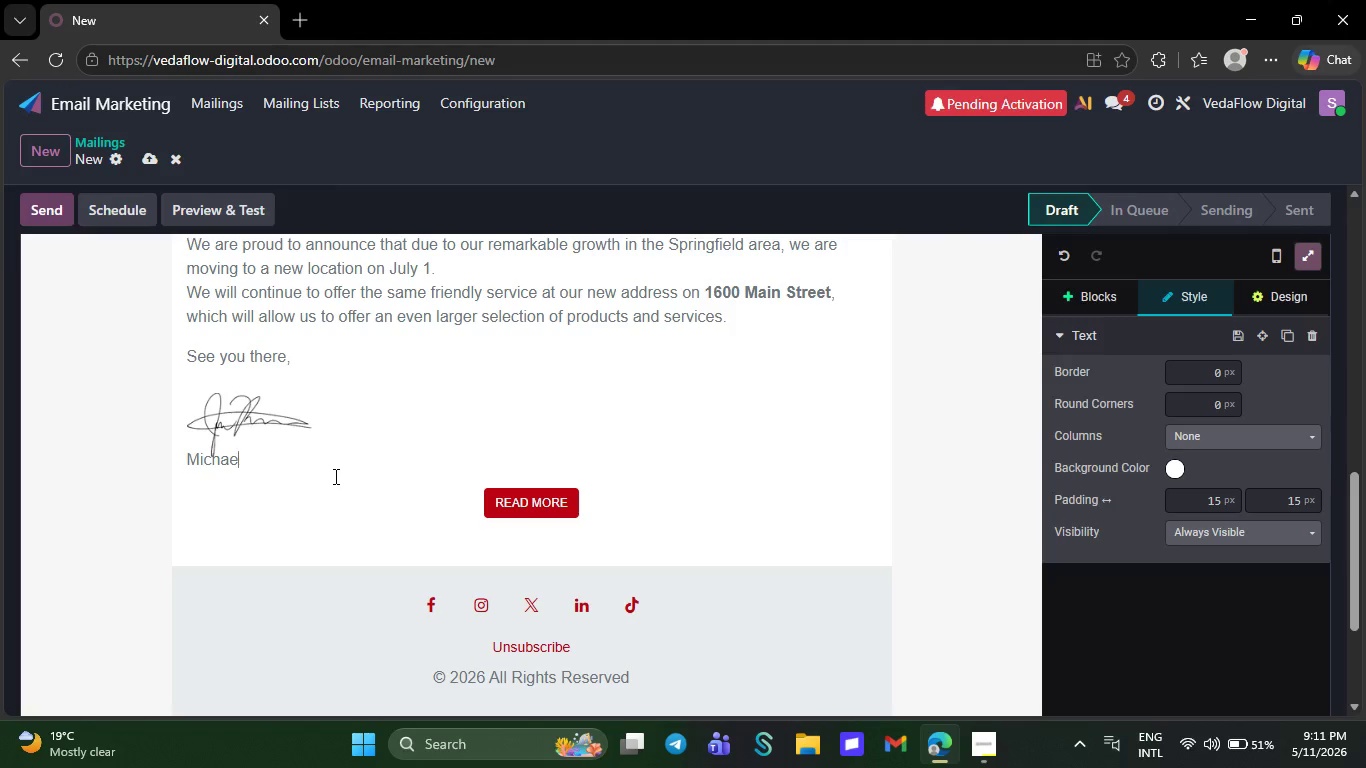 
key(Backspace)
 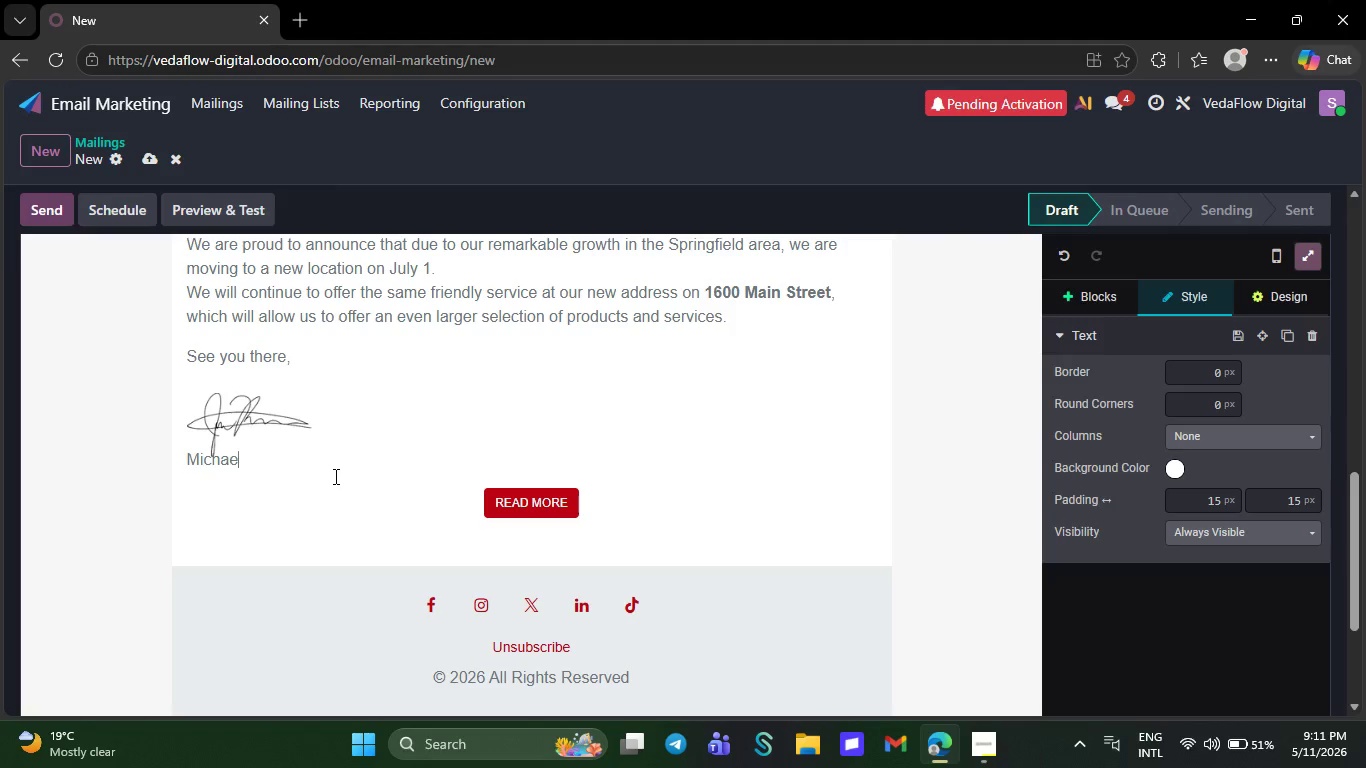 
key(Backspace)
 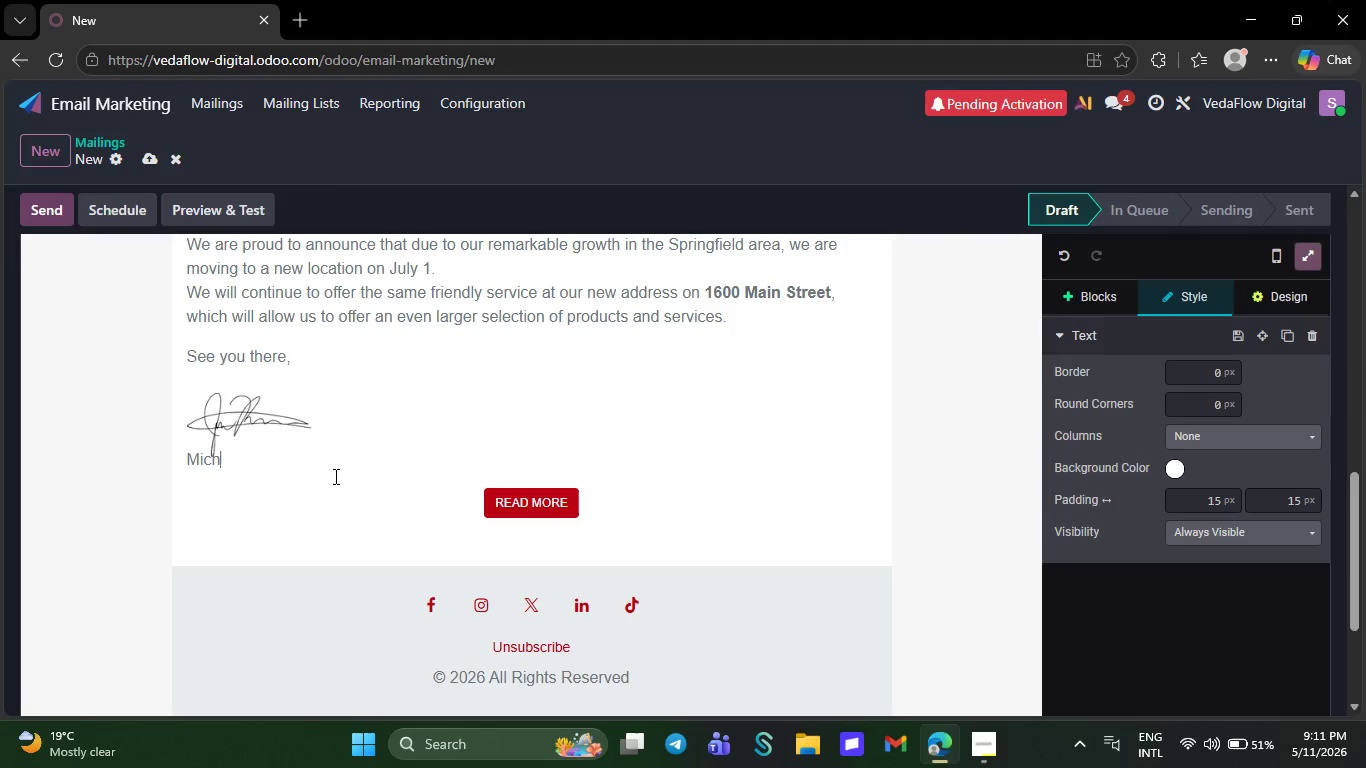 
key(Backspace)
 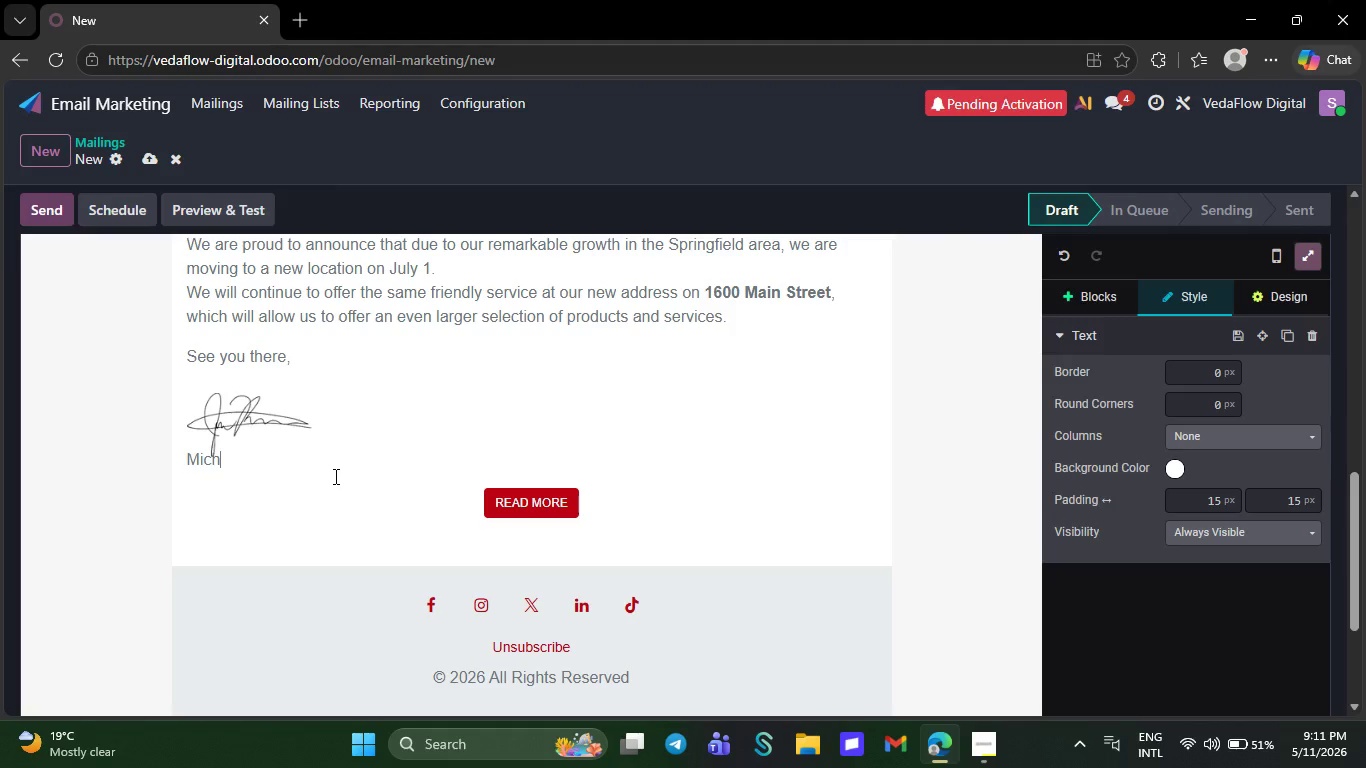 
key(Backspace)
 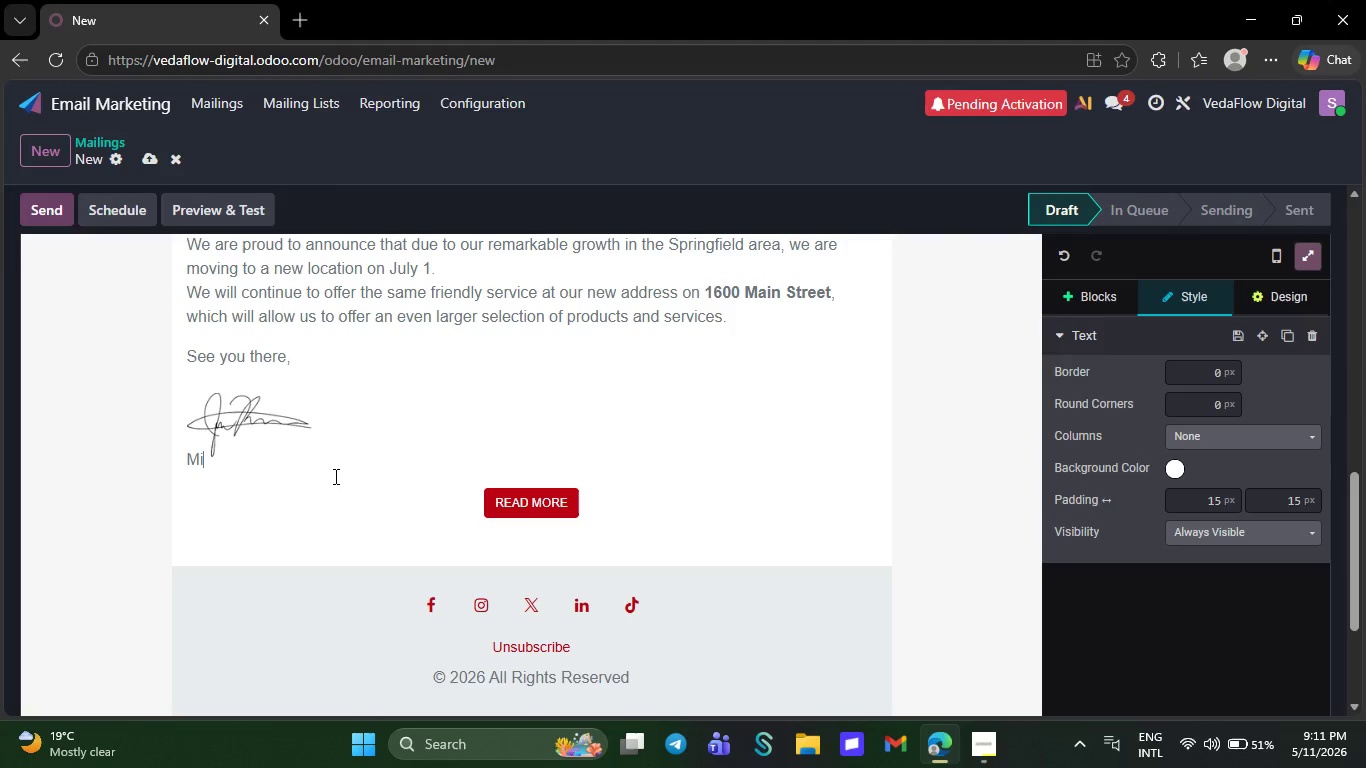 
key(Backspace)
 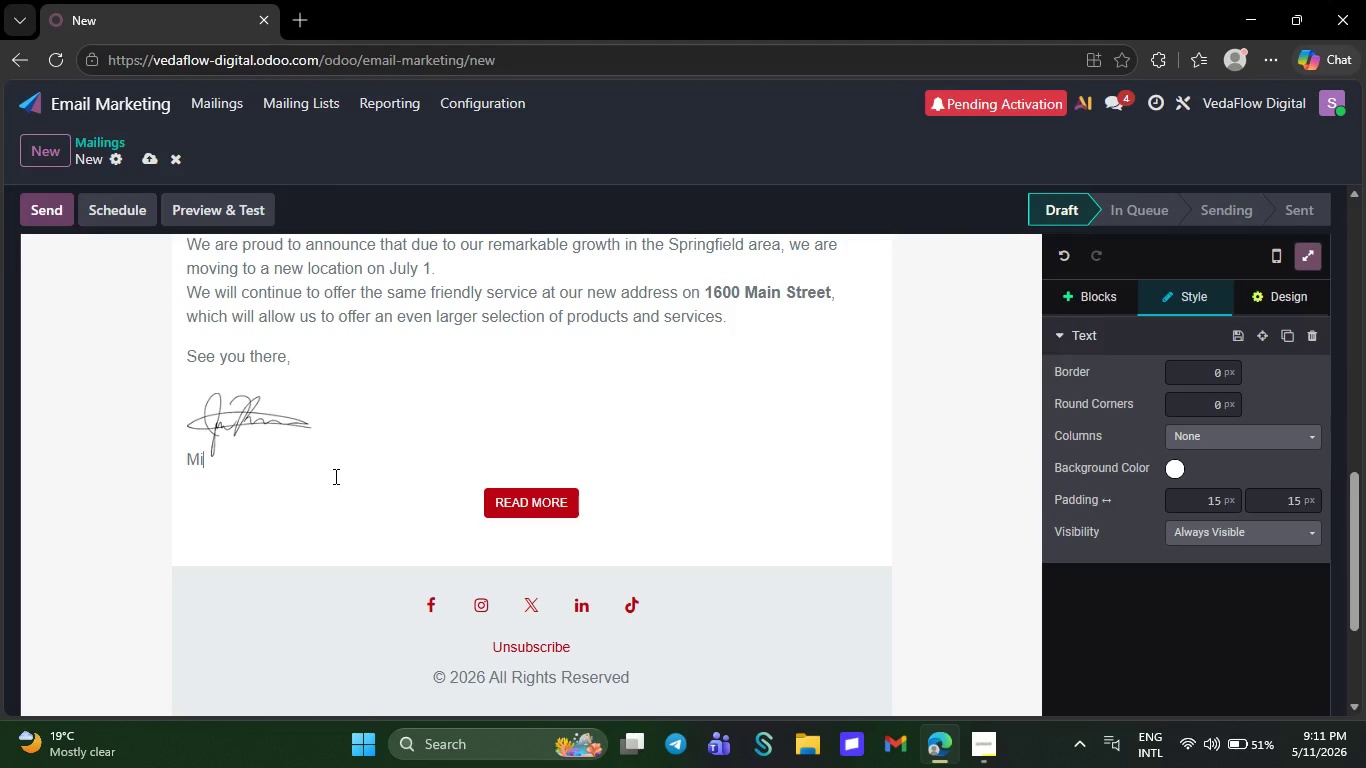 
key(Backspace)
 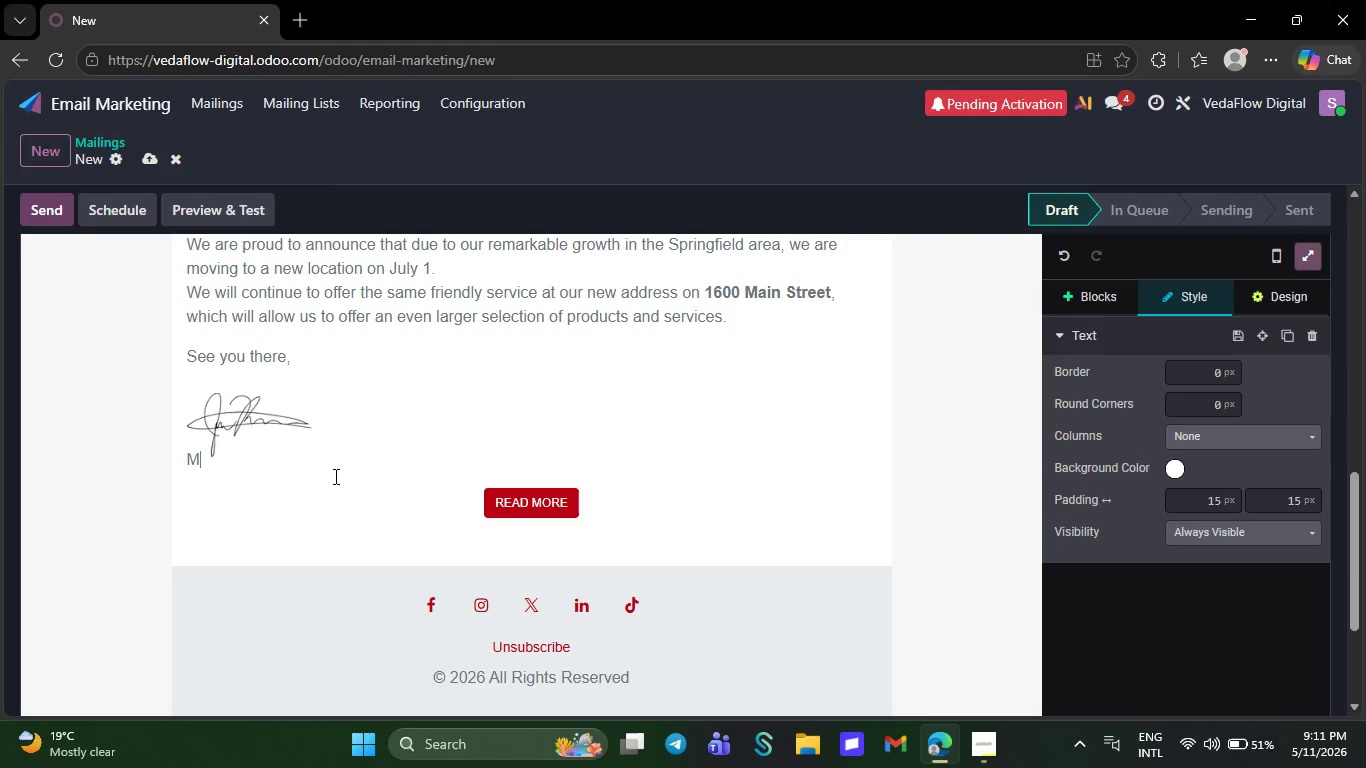 
key(Backspace)
 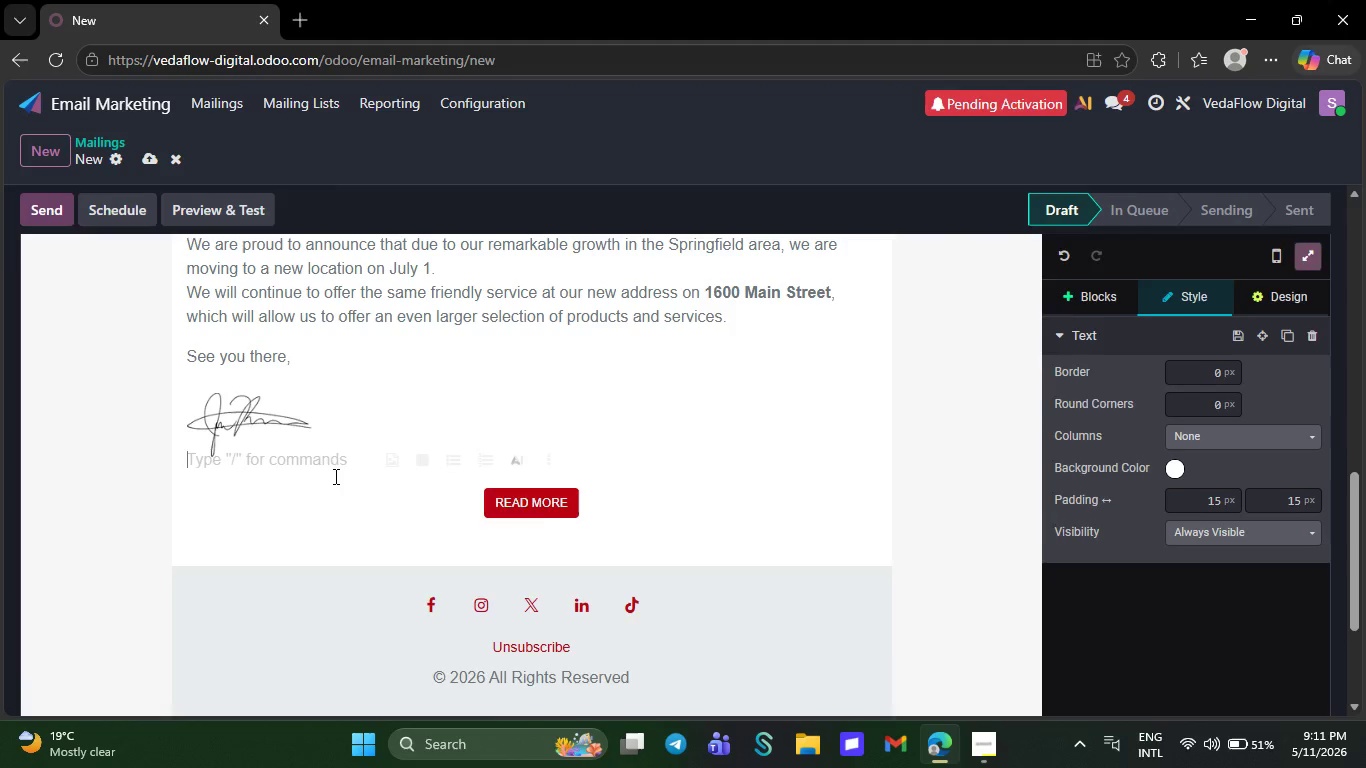 
key(Backspace)
 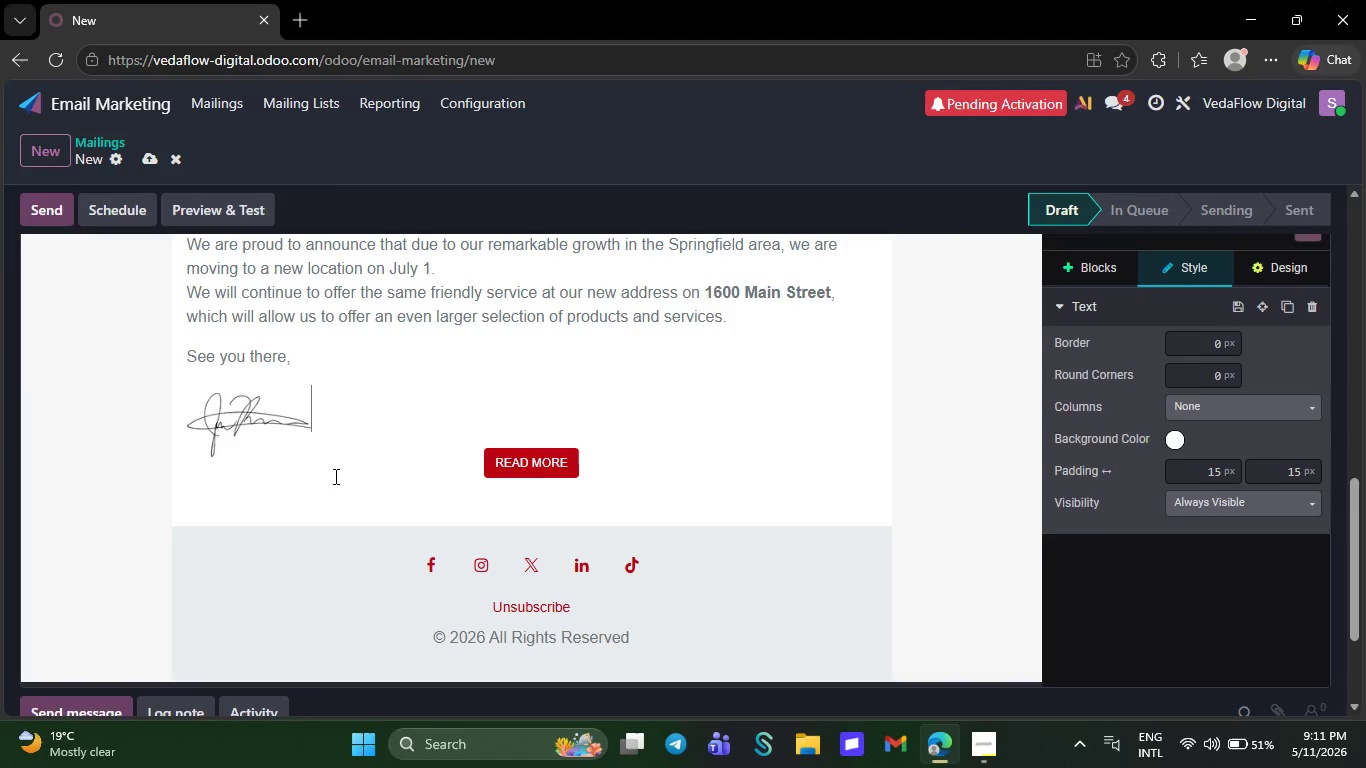 
key(Backspace)
 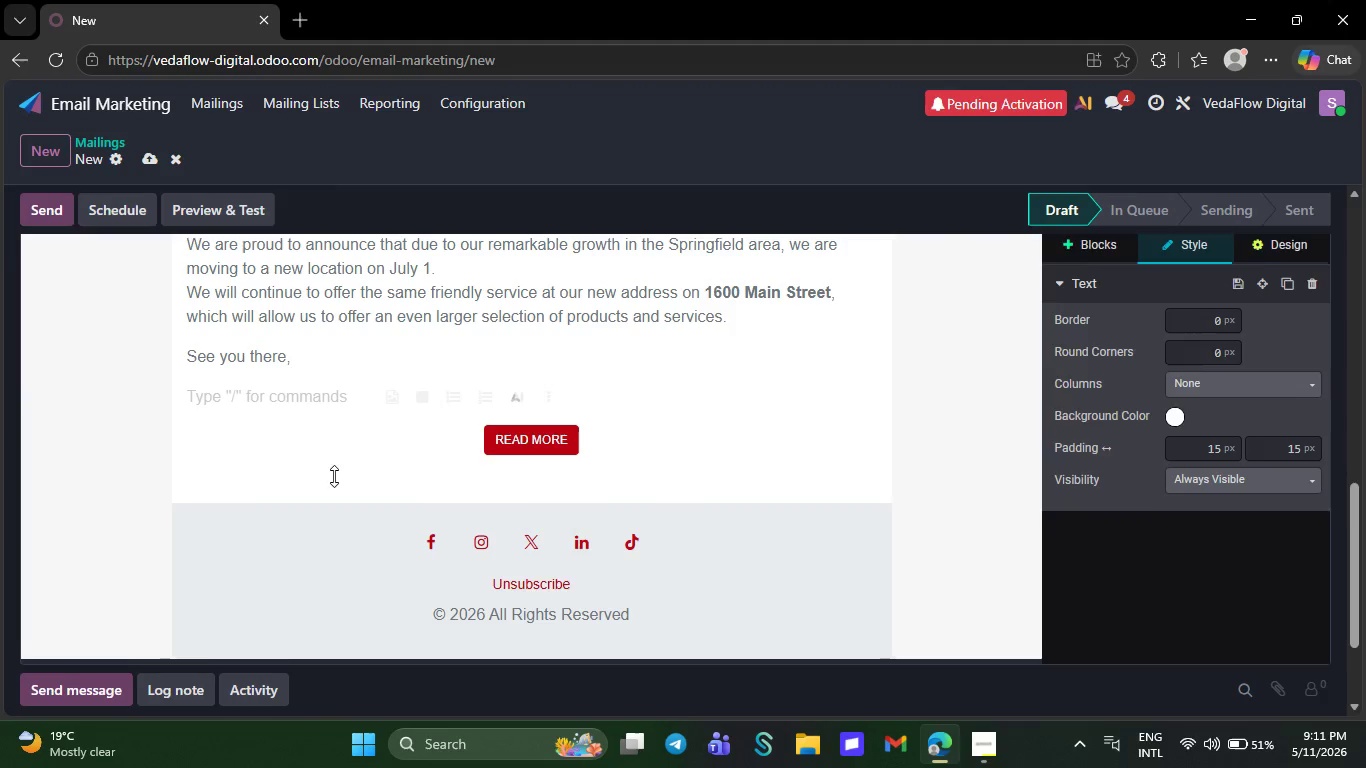 
key(Backspace)
 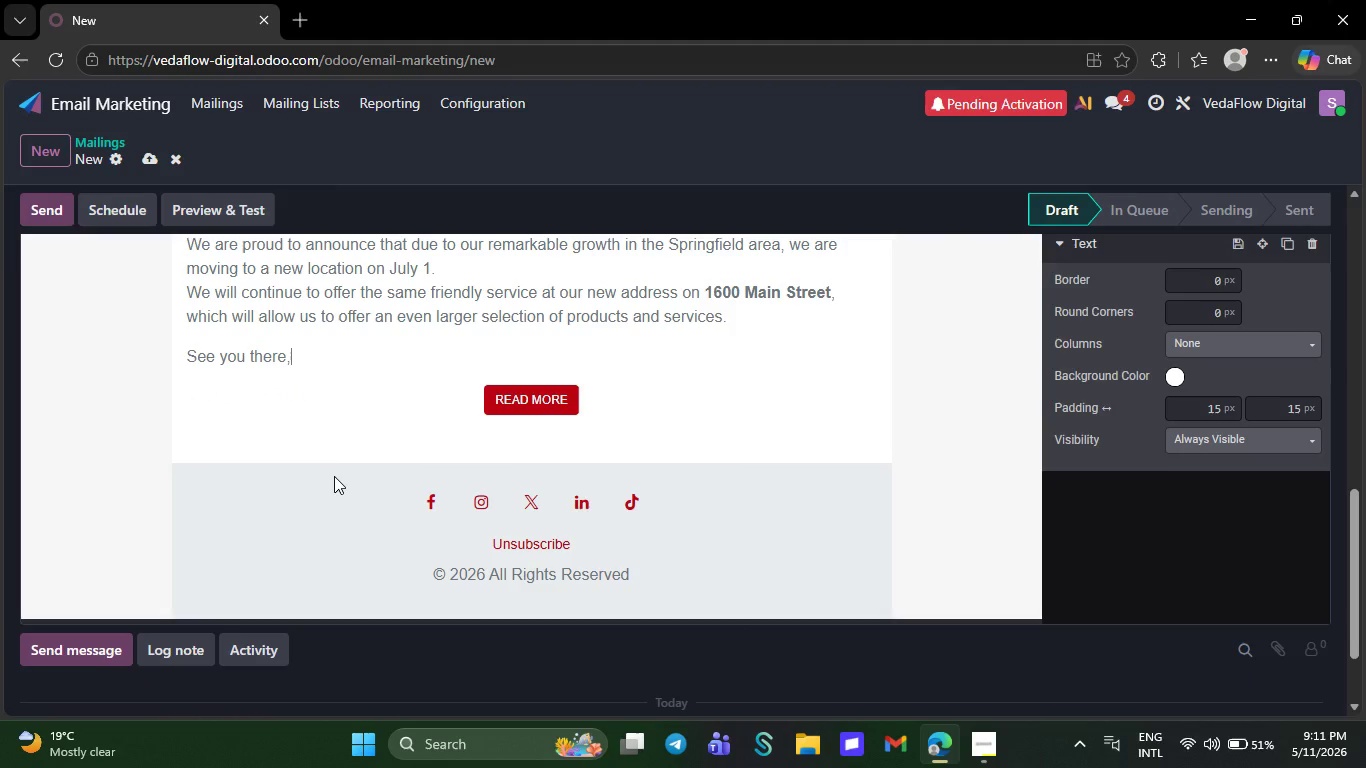 
key(Backspace)
 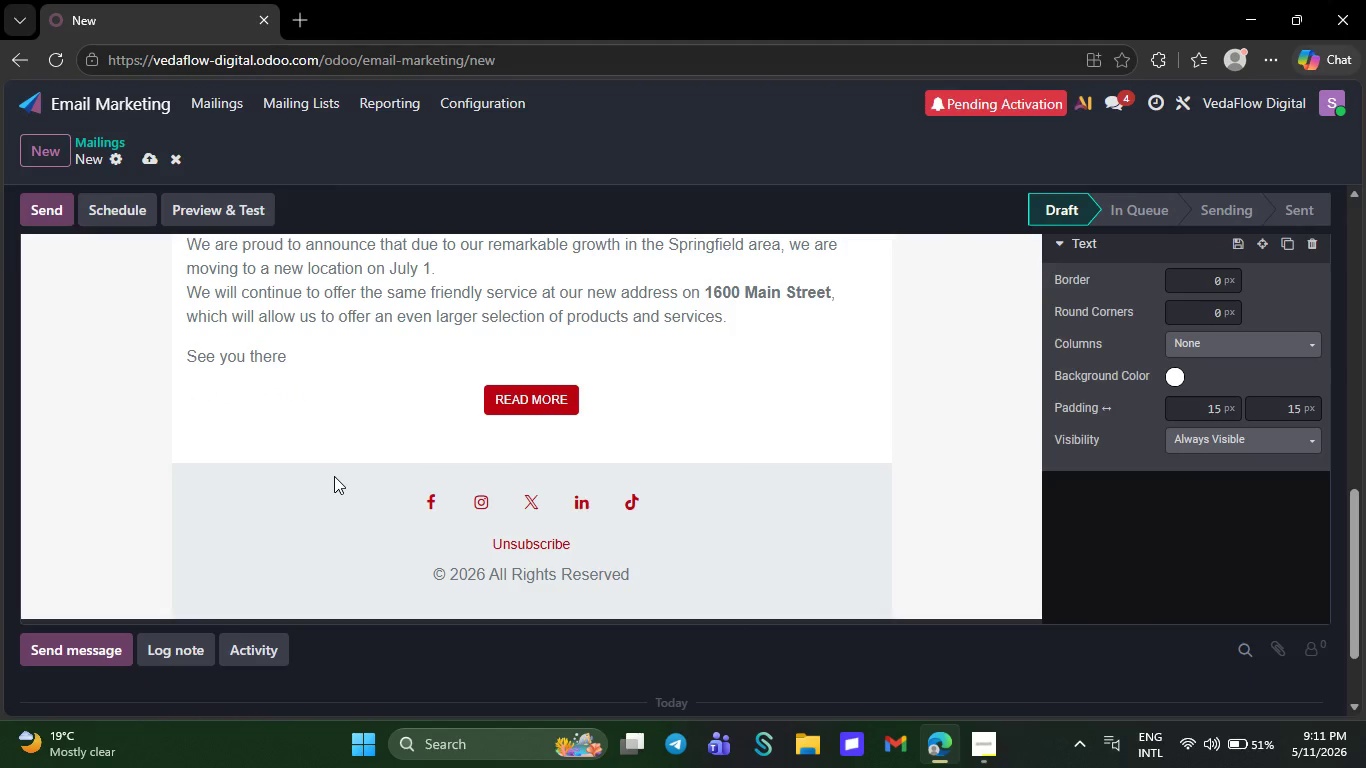 
key(Backspace)
 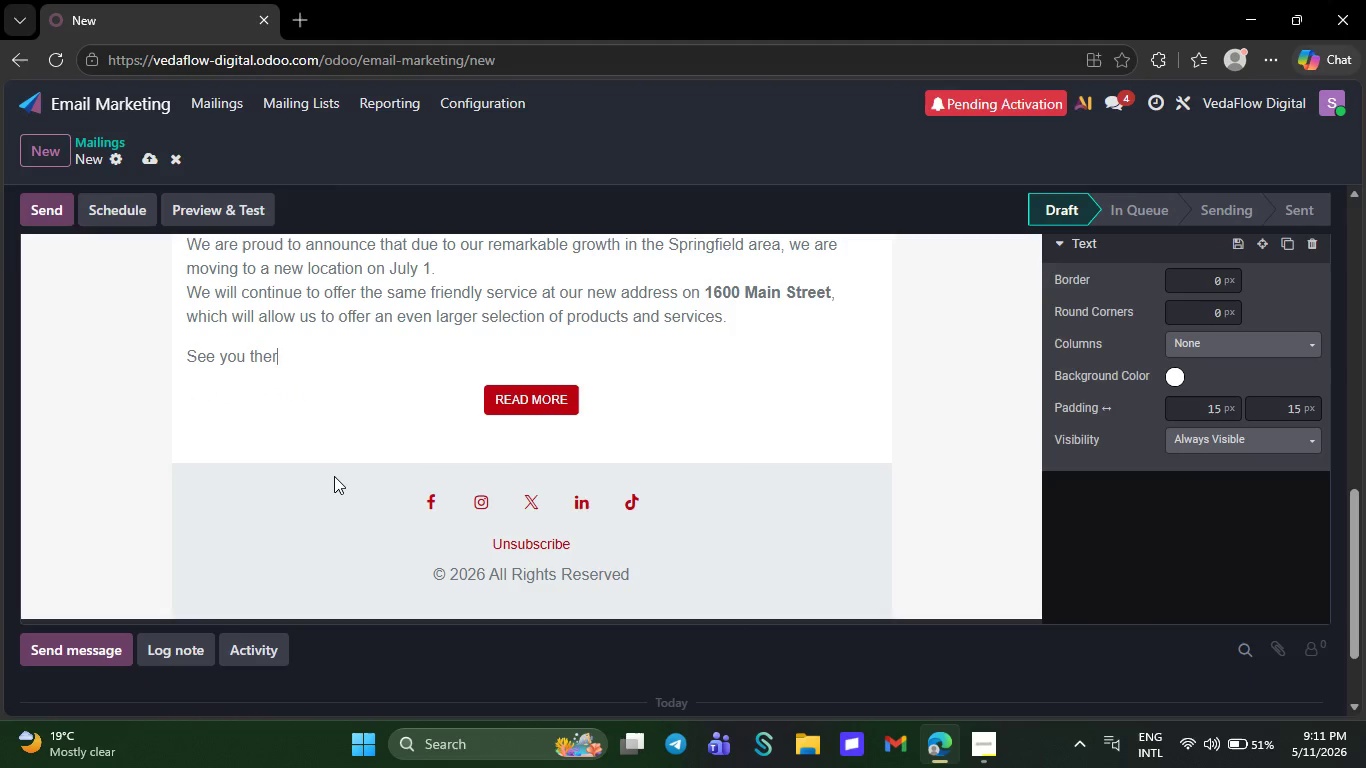 
key(Backspace)
 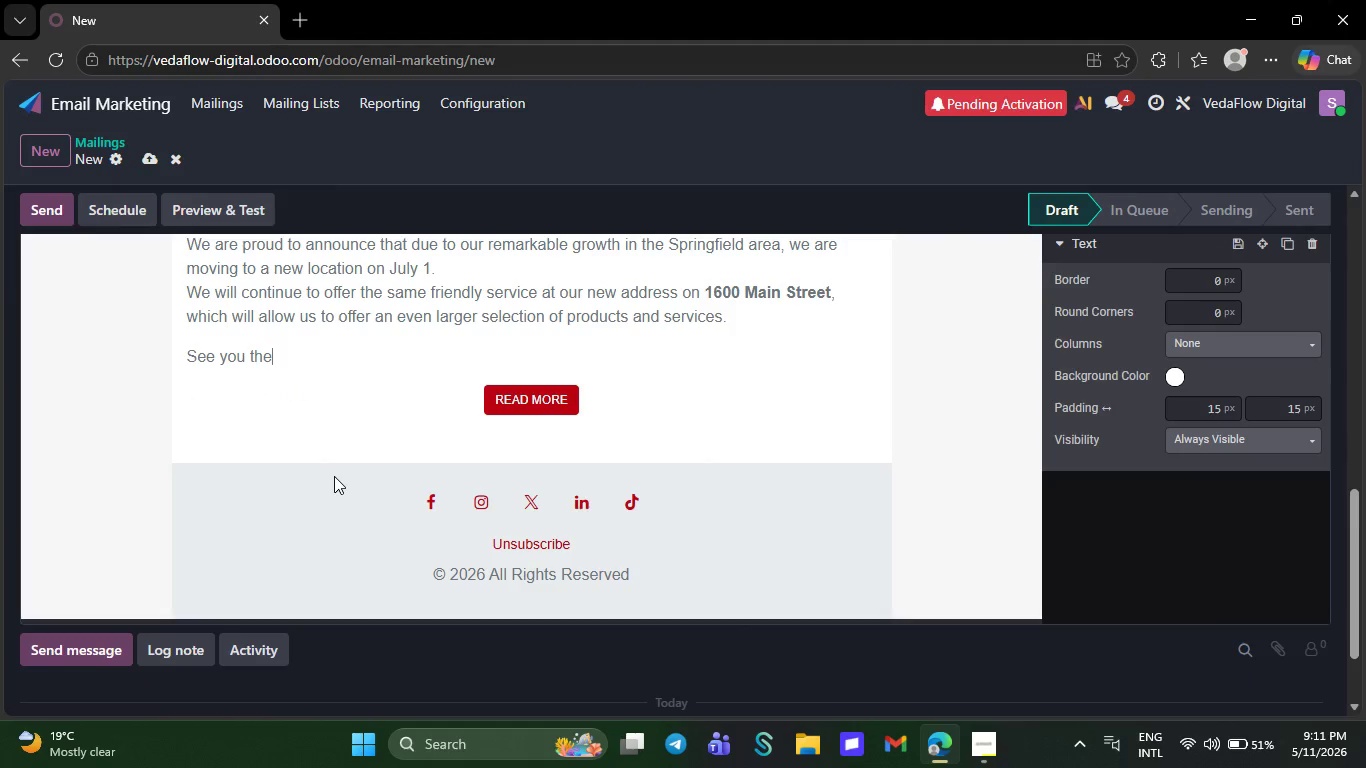 
key(Backspace)
 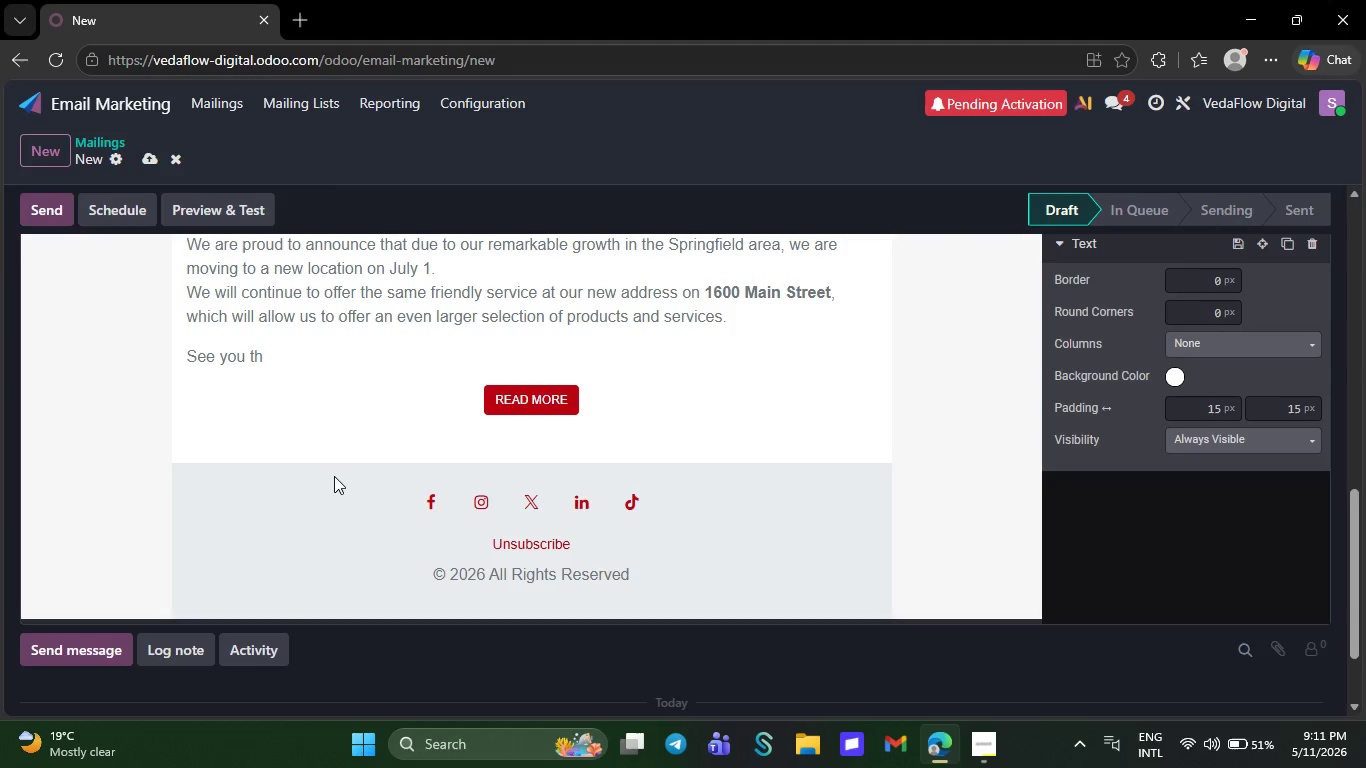 
key(Backspace)
 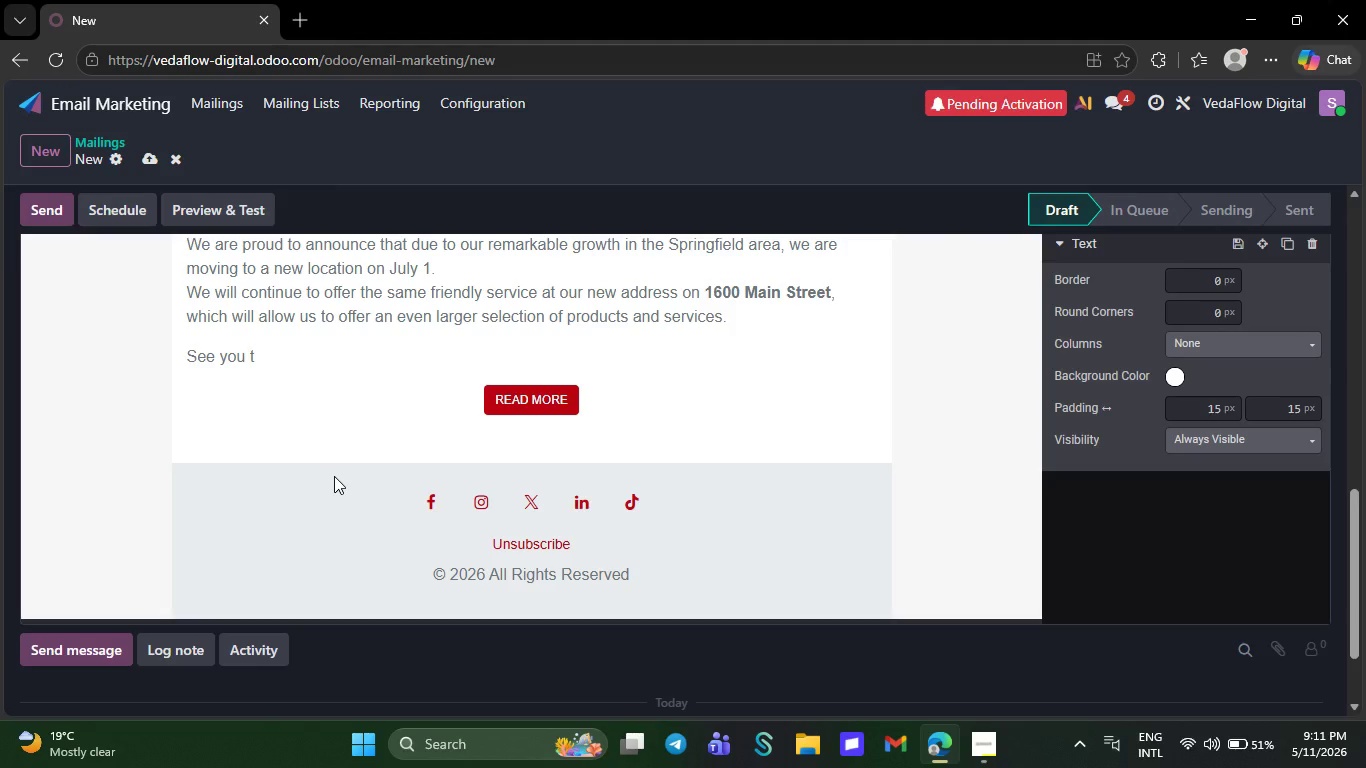 
key(Backspace)
 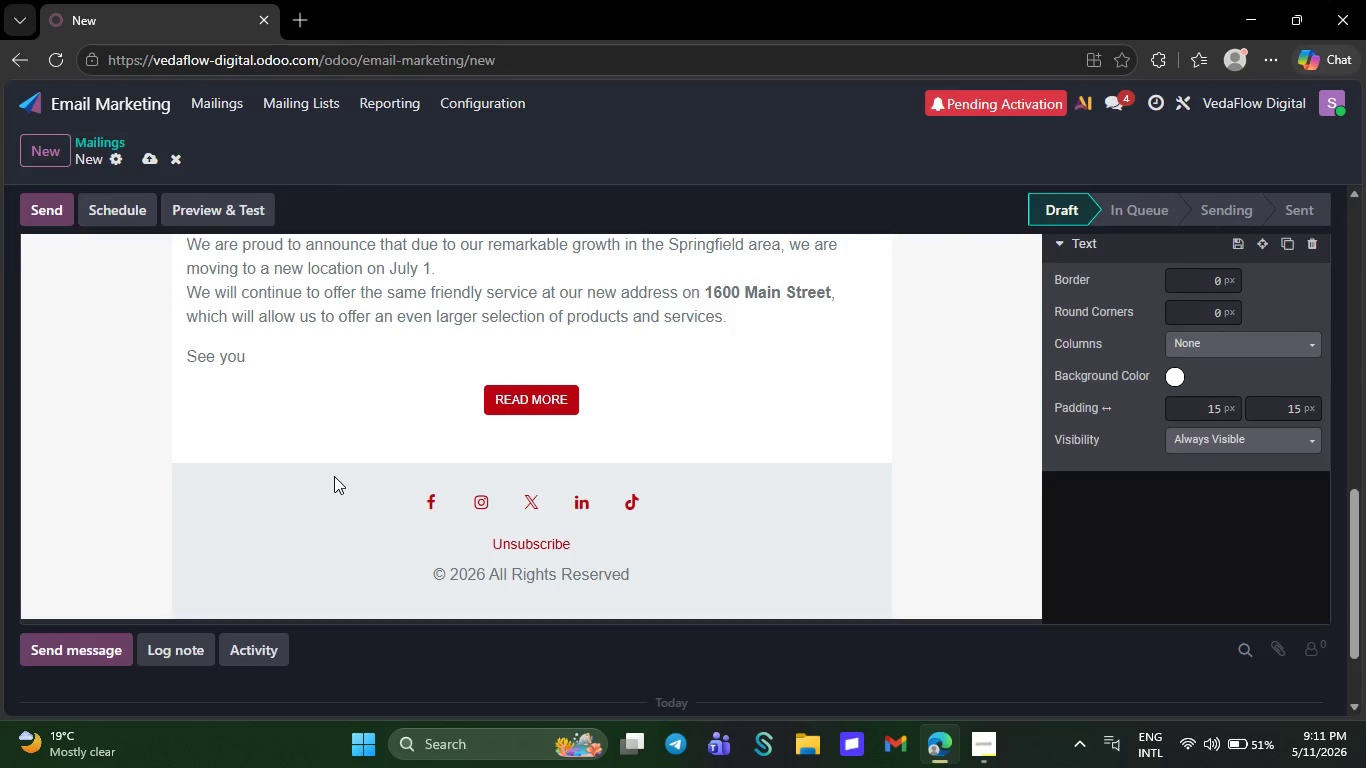 
key(Backspace)
 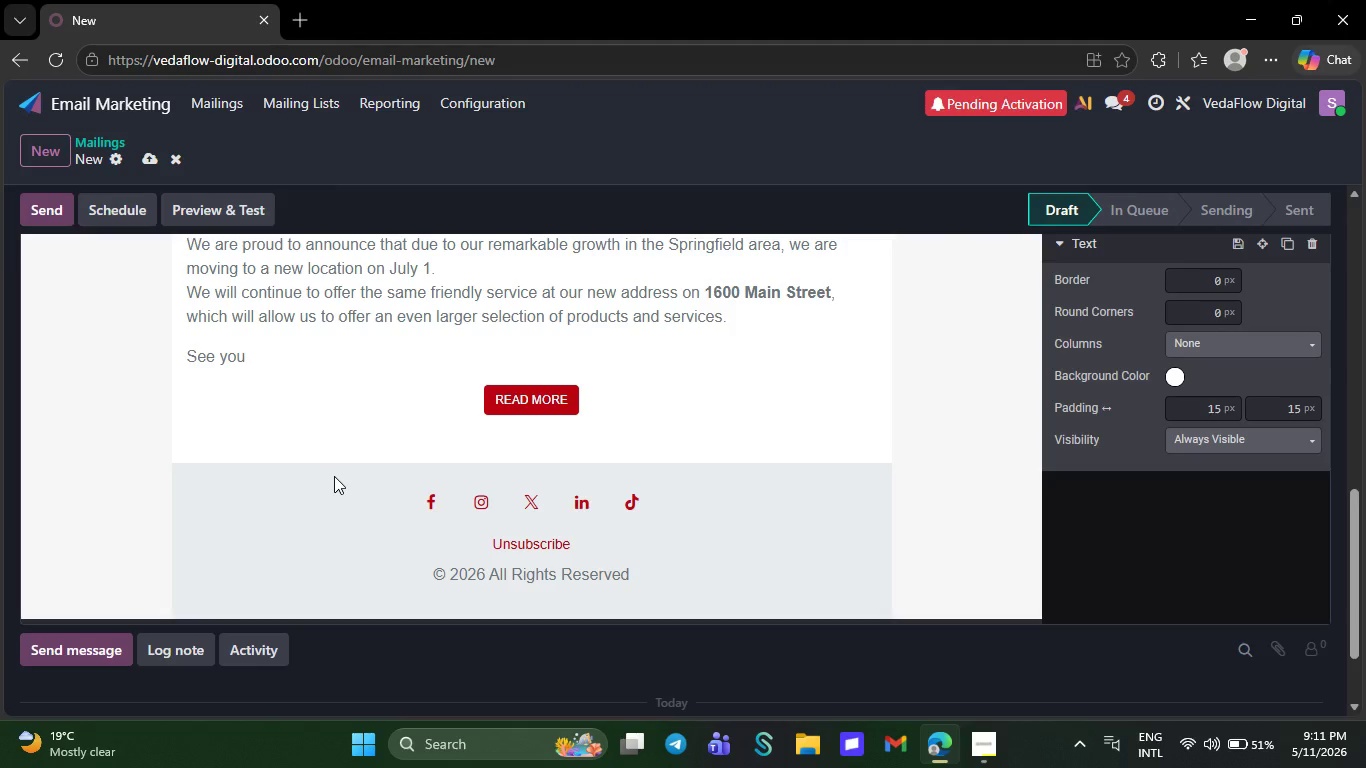 
key(Backspace)
 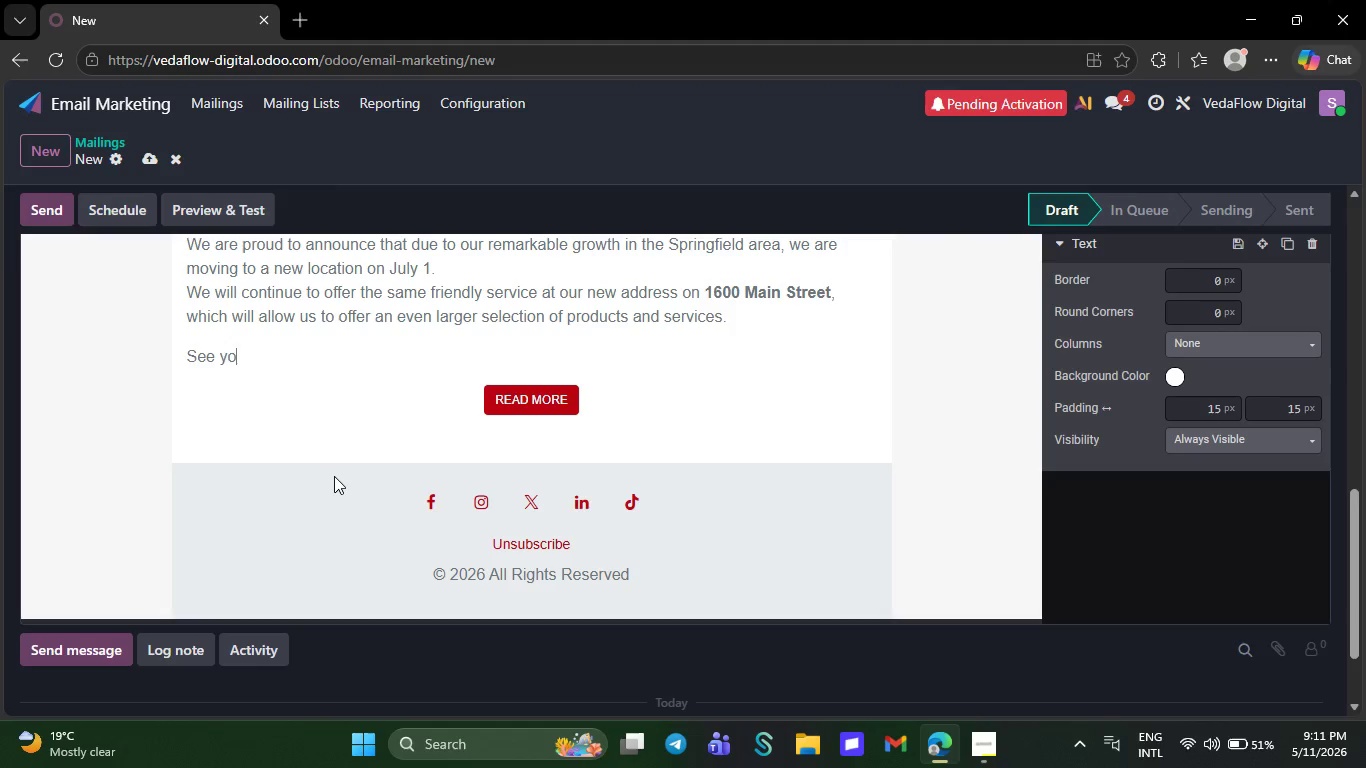 
key(Backspace)
 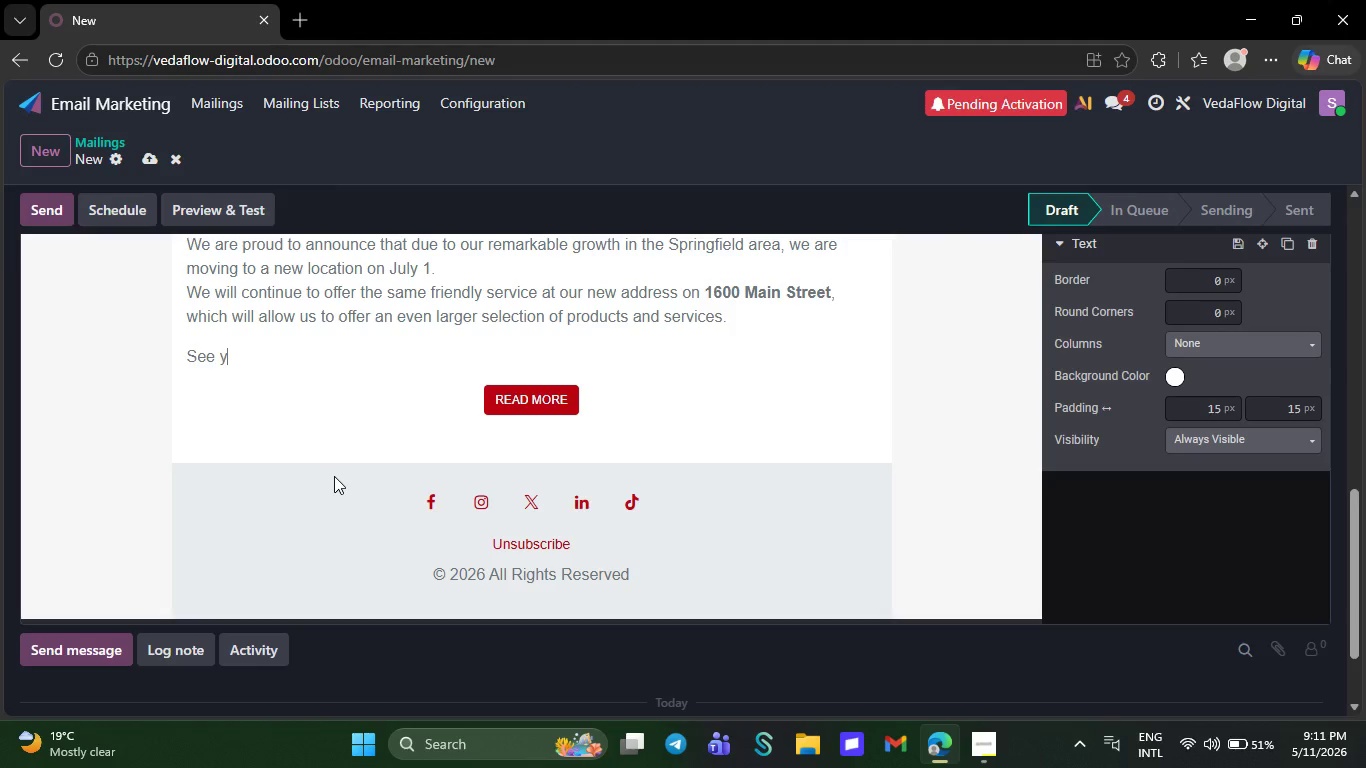 
key(Backspace)
 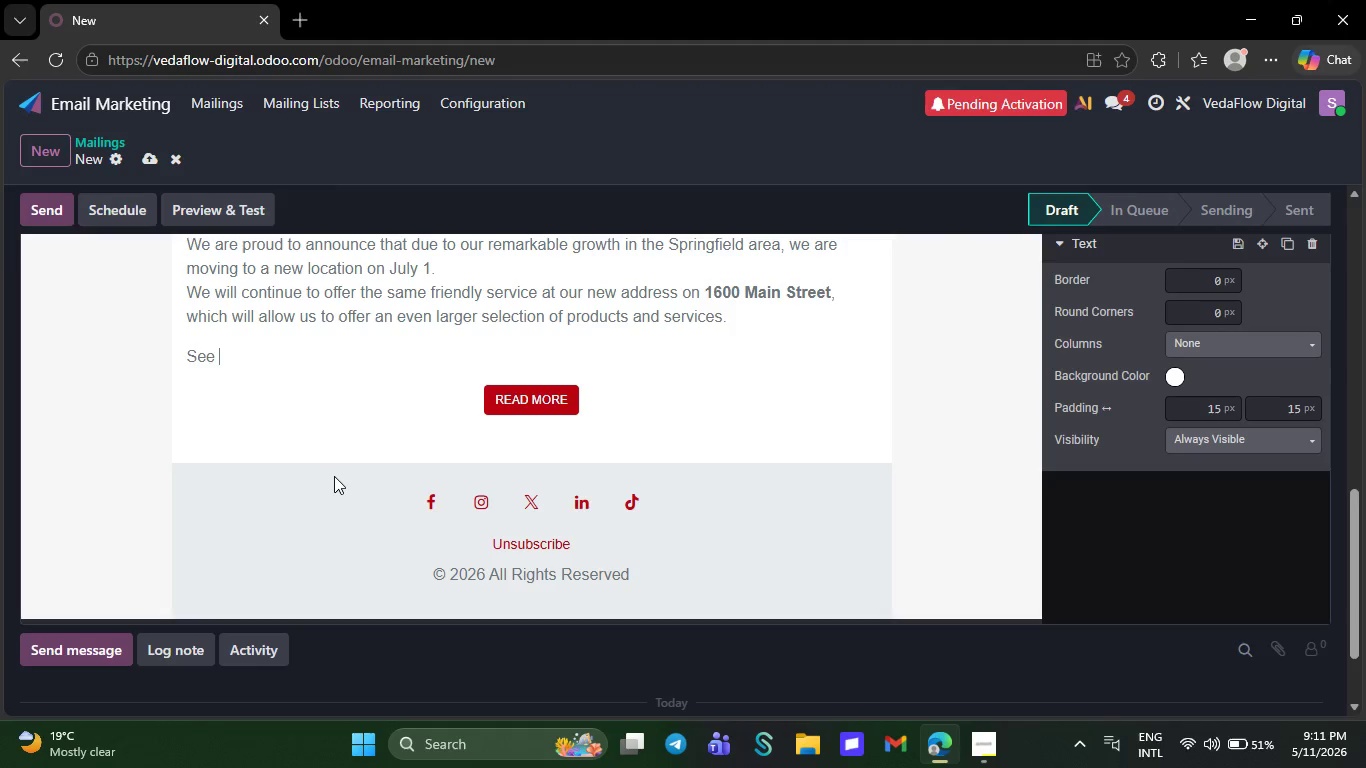 
key(Backspace)
 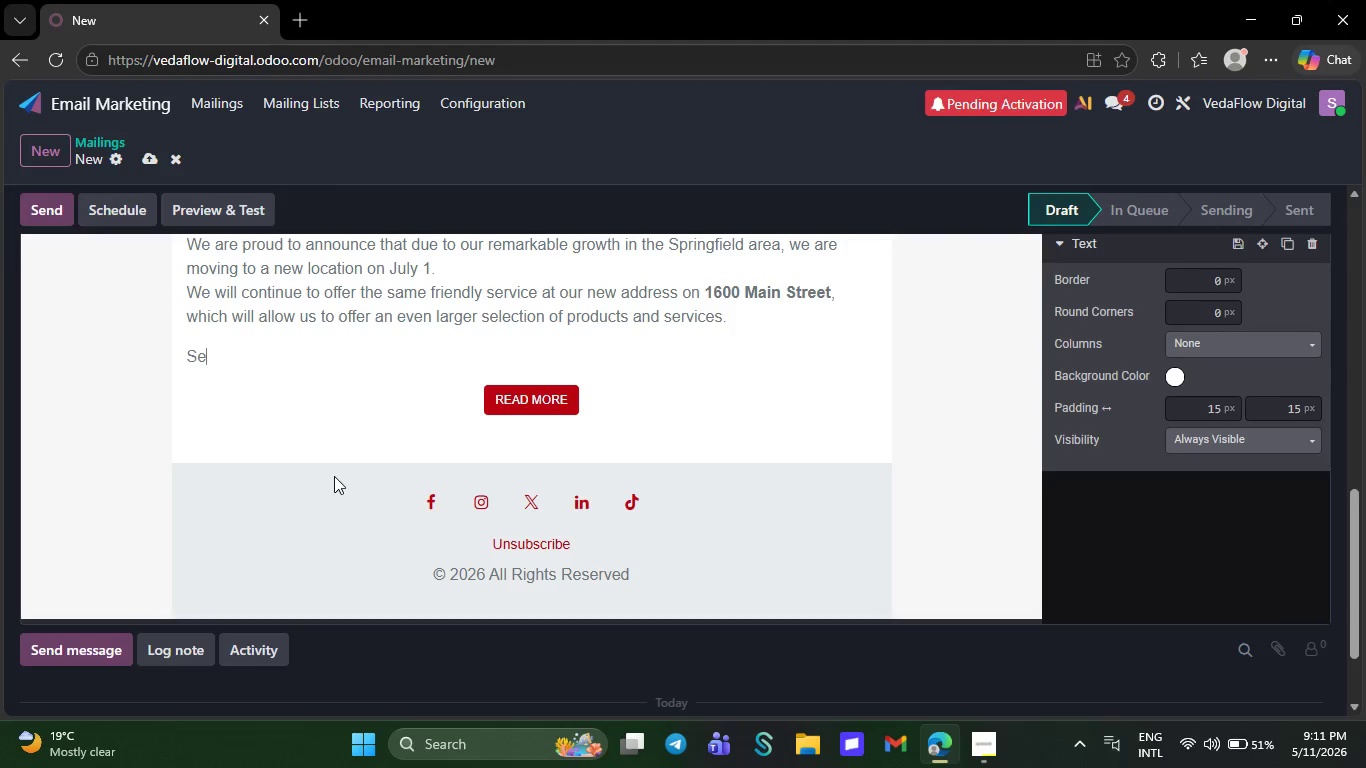 
key(Backspace)
 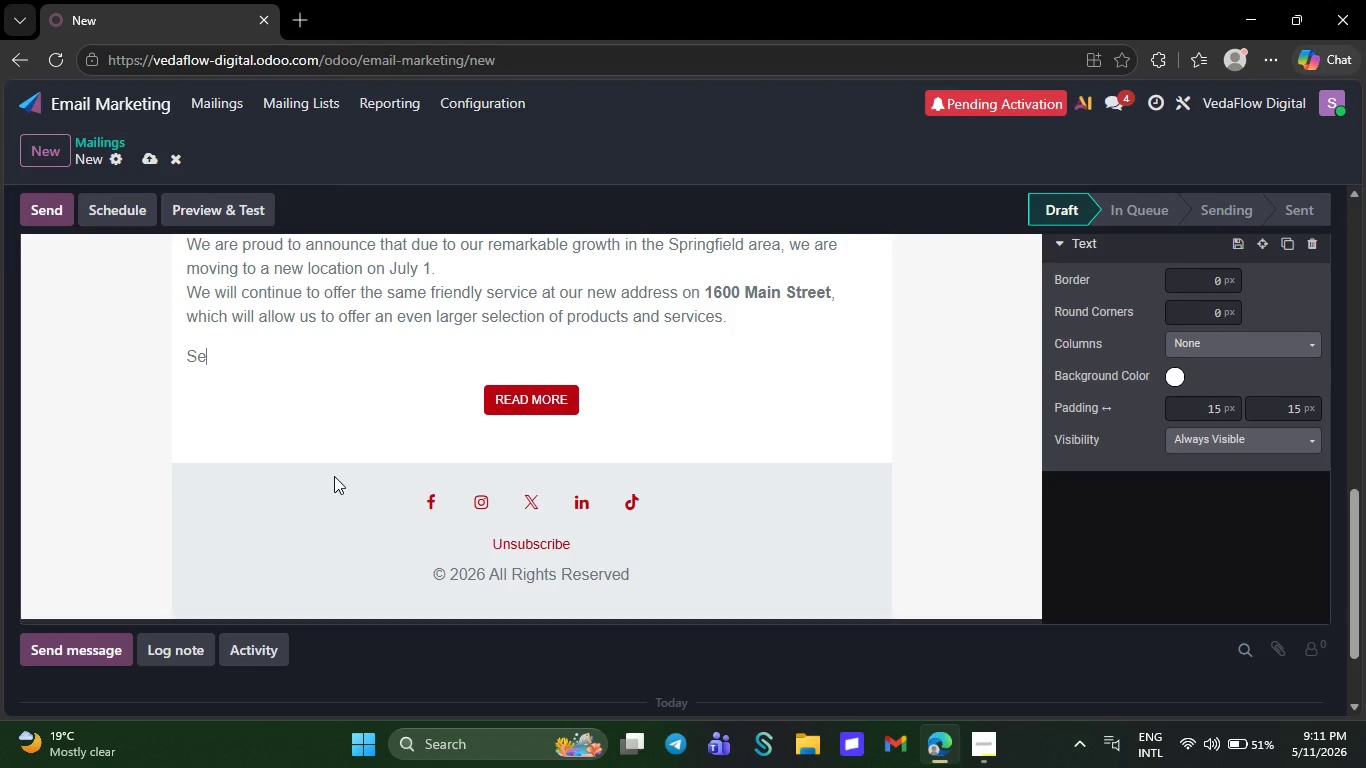 
key(Backspace)
 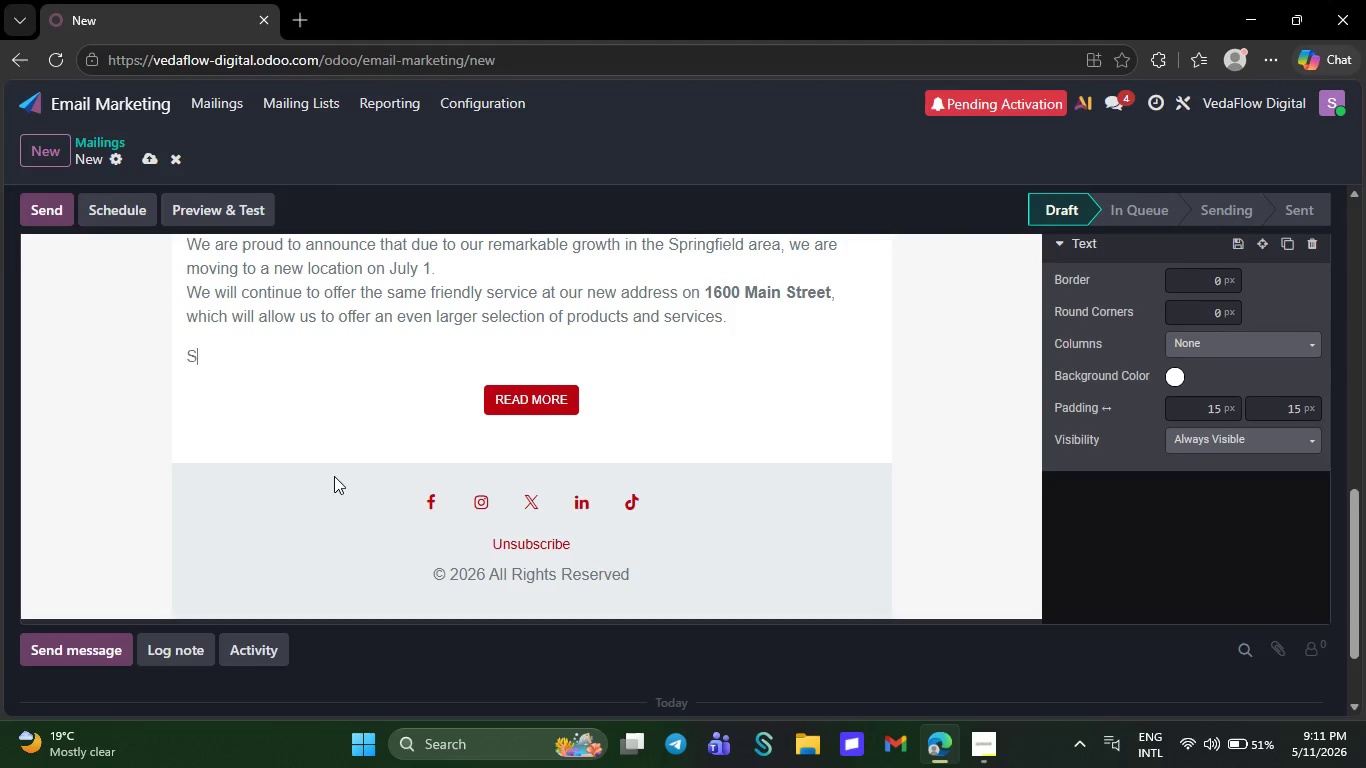 
key(Backspace)
 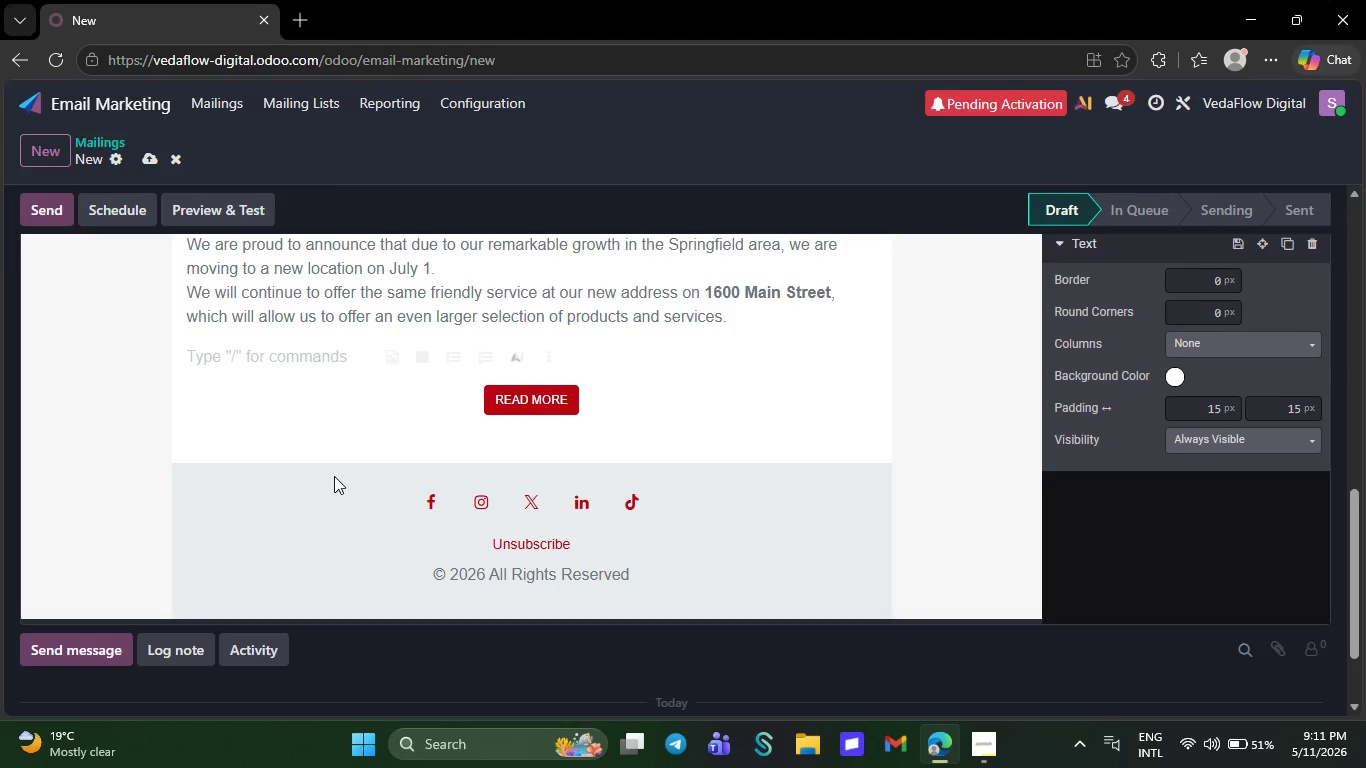 
key(Backspace)
 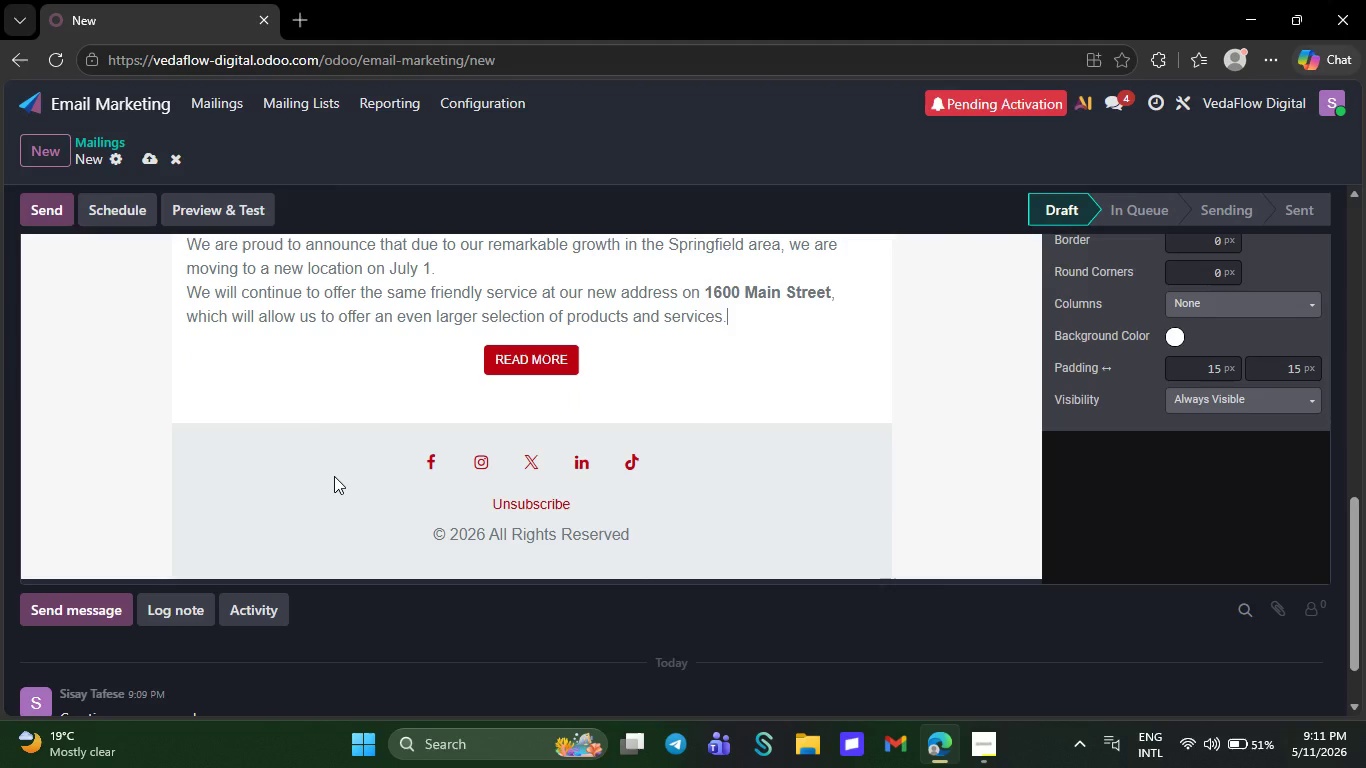 
key(Backspace)
 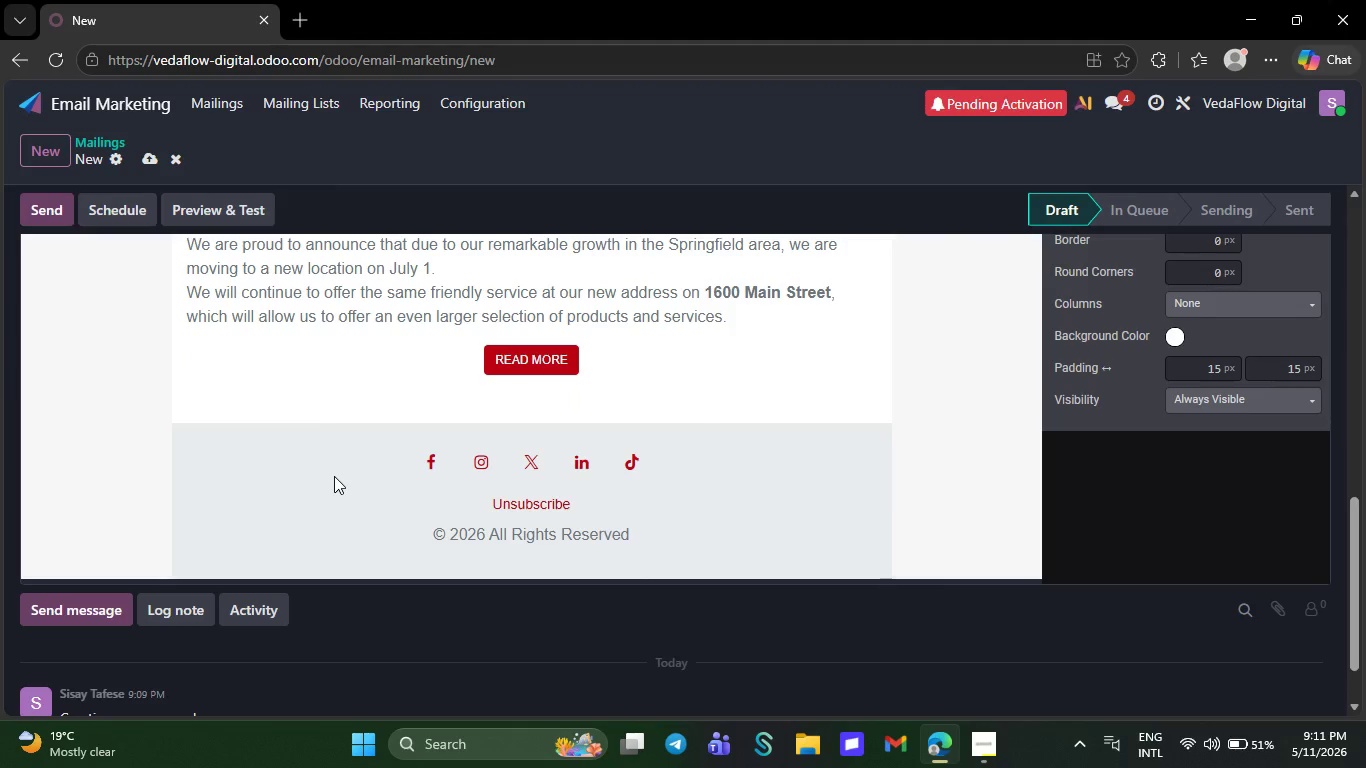 
key(Backspace)
 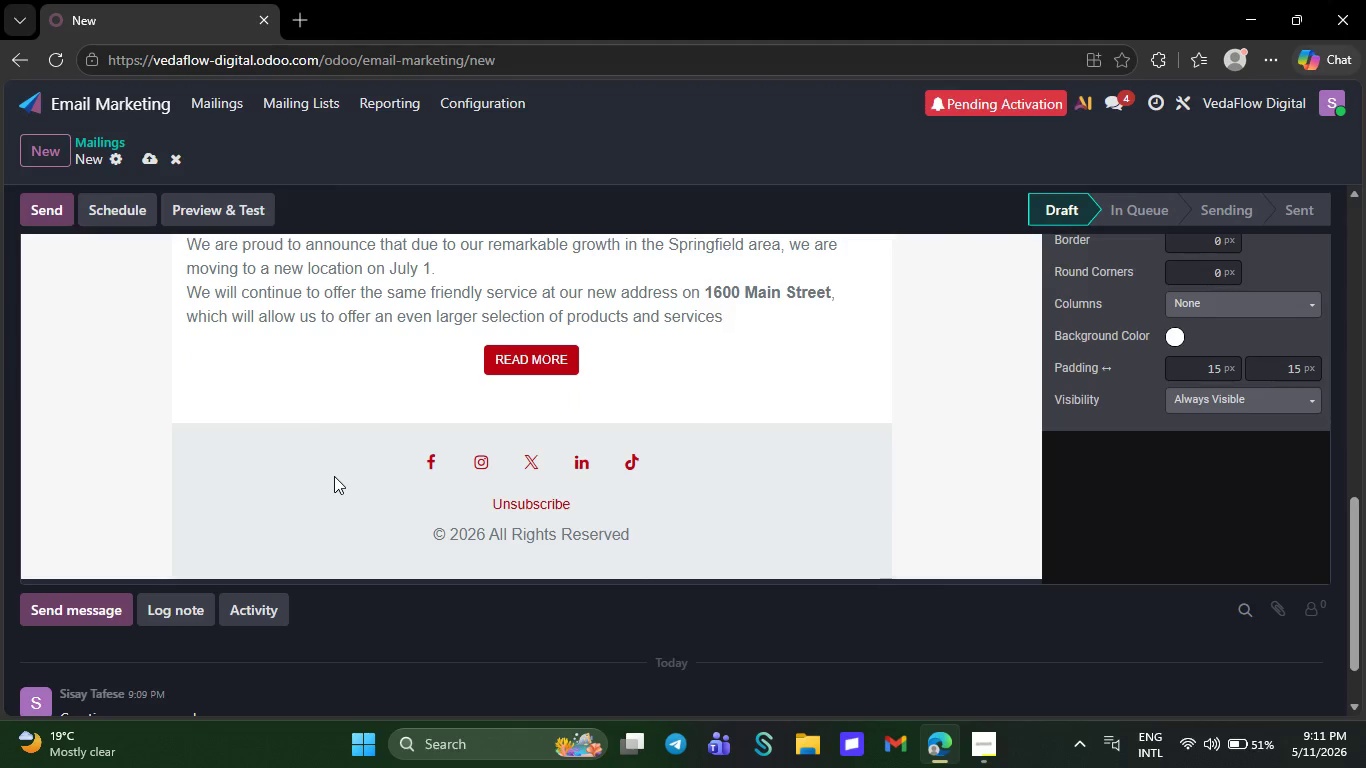 
key(Backspace)
 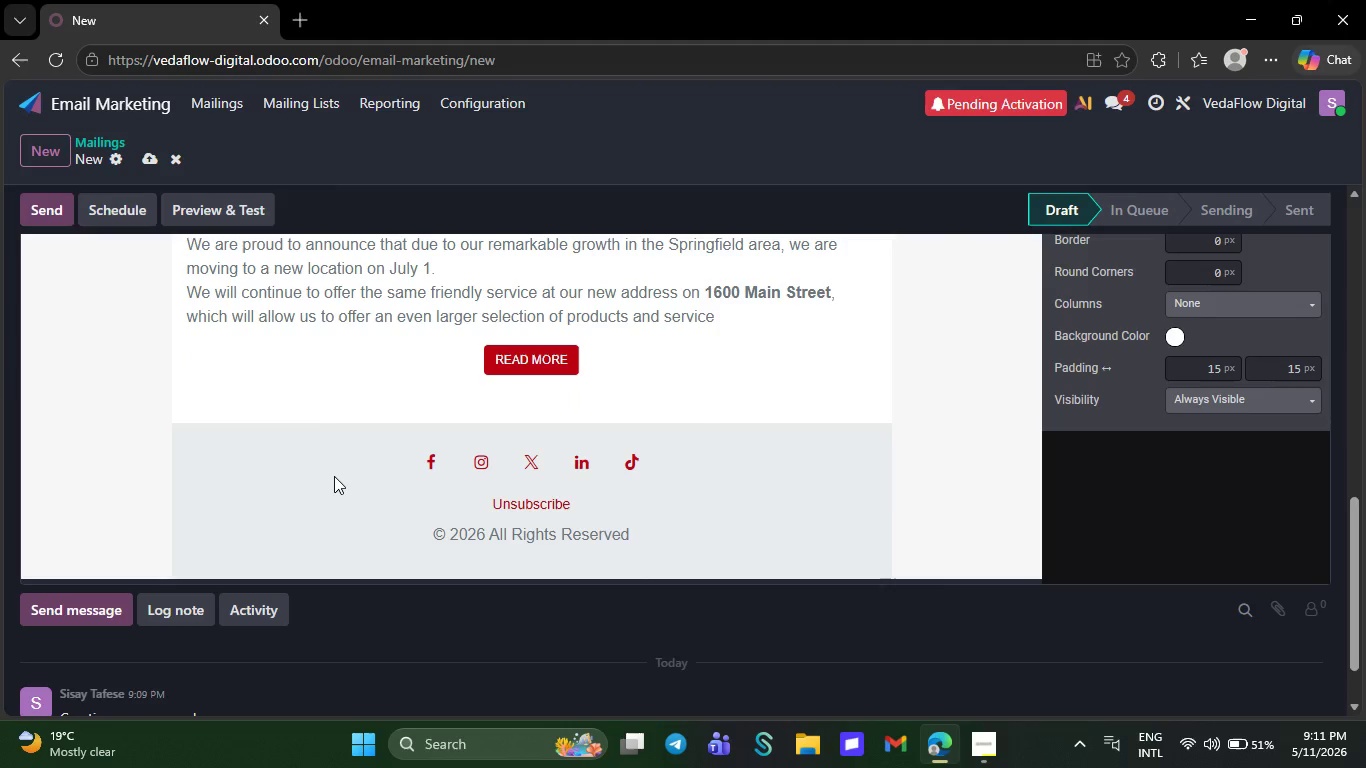 
key(Backspace)
 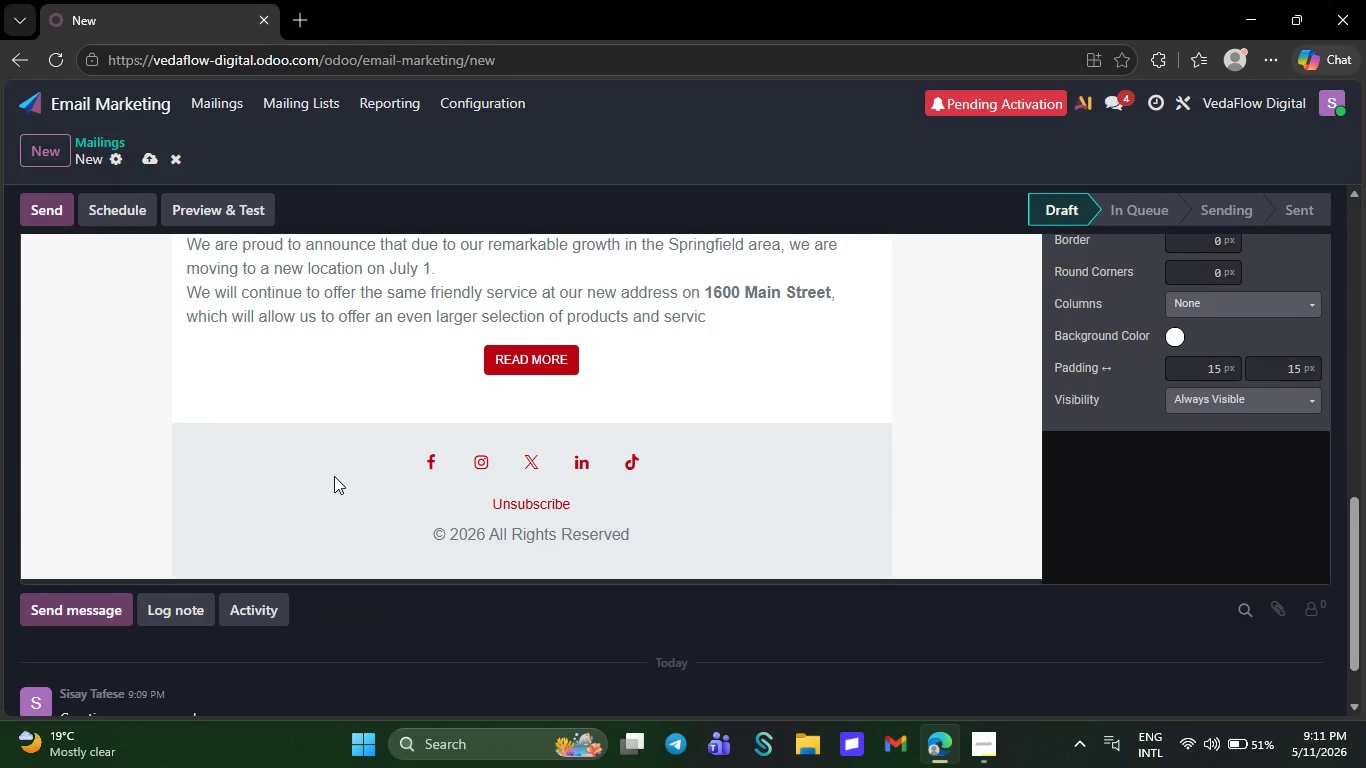 
key(Backspace)
 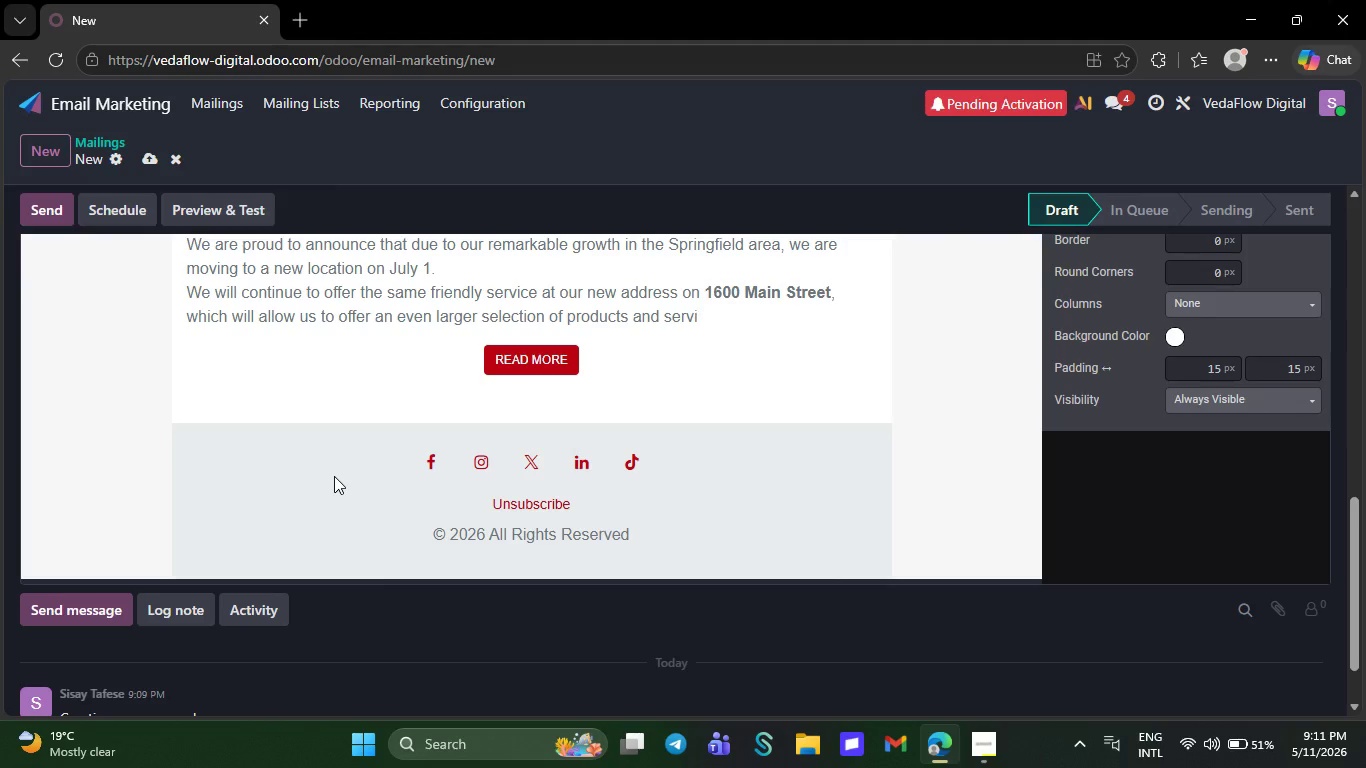 
key(Backspace)
 